 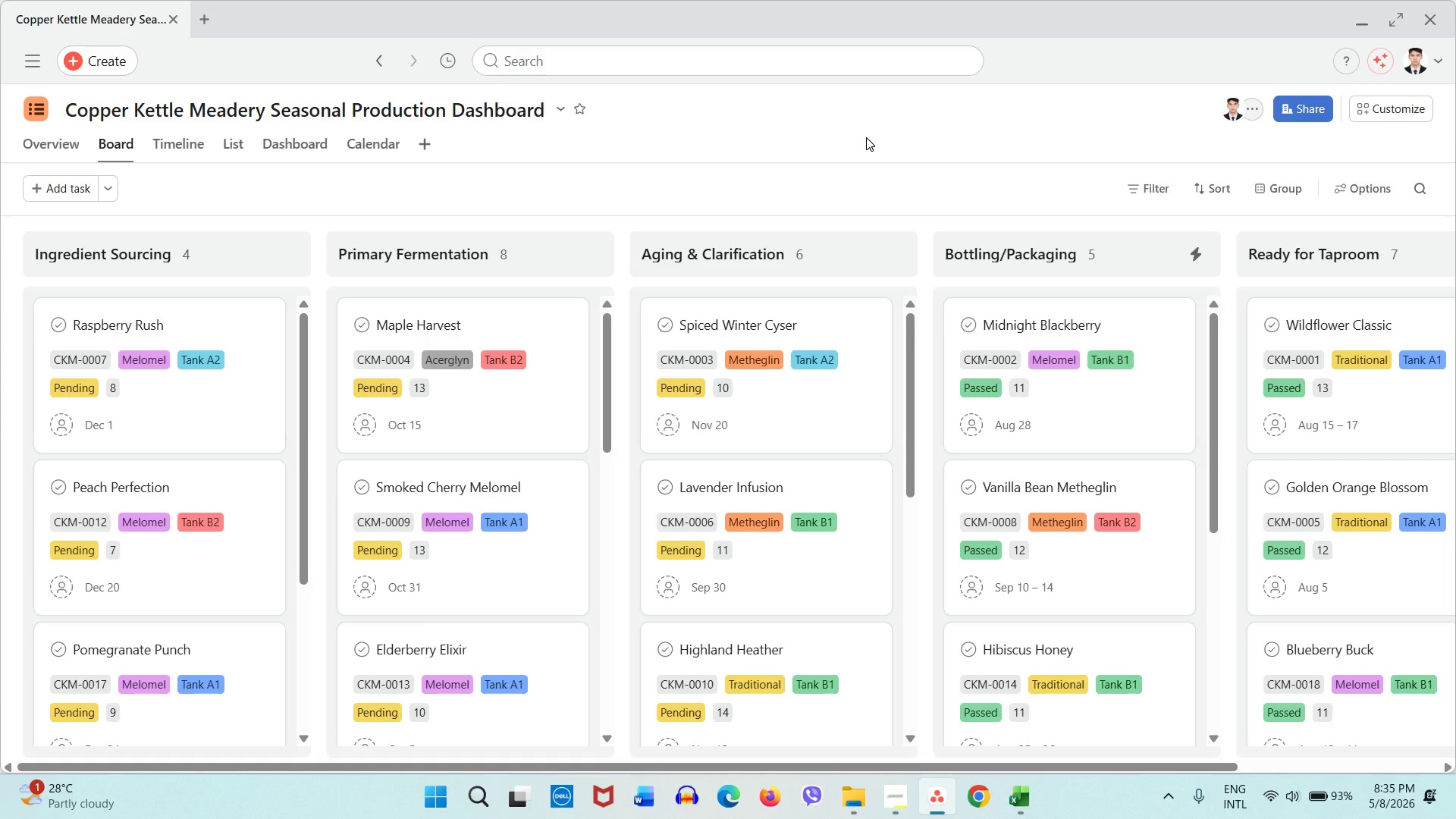 
key(Meta+Shift+S)
 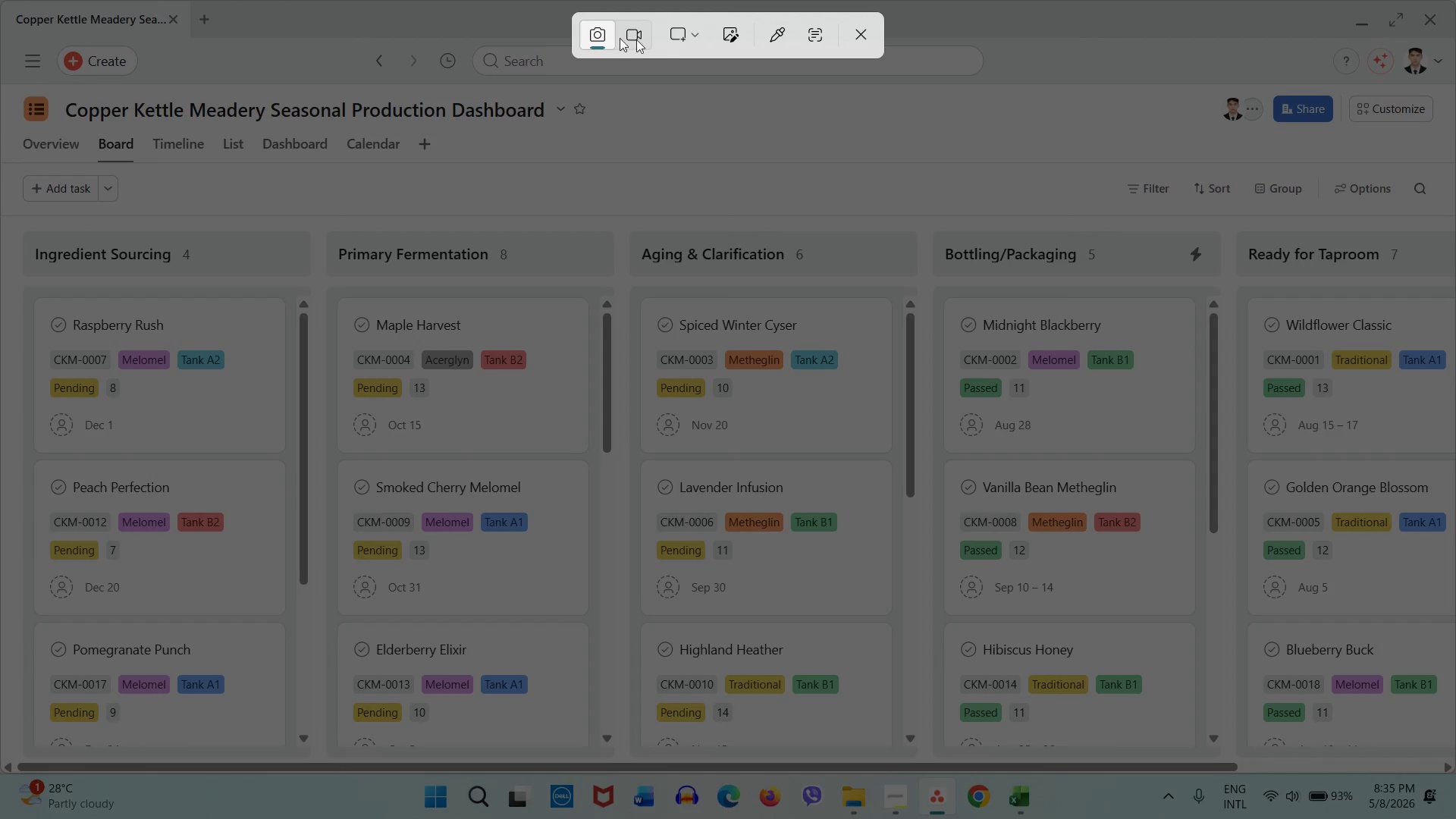 
left_click([642, 36])
 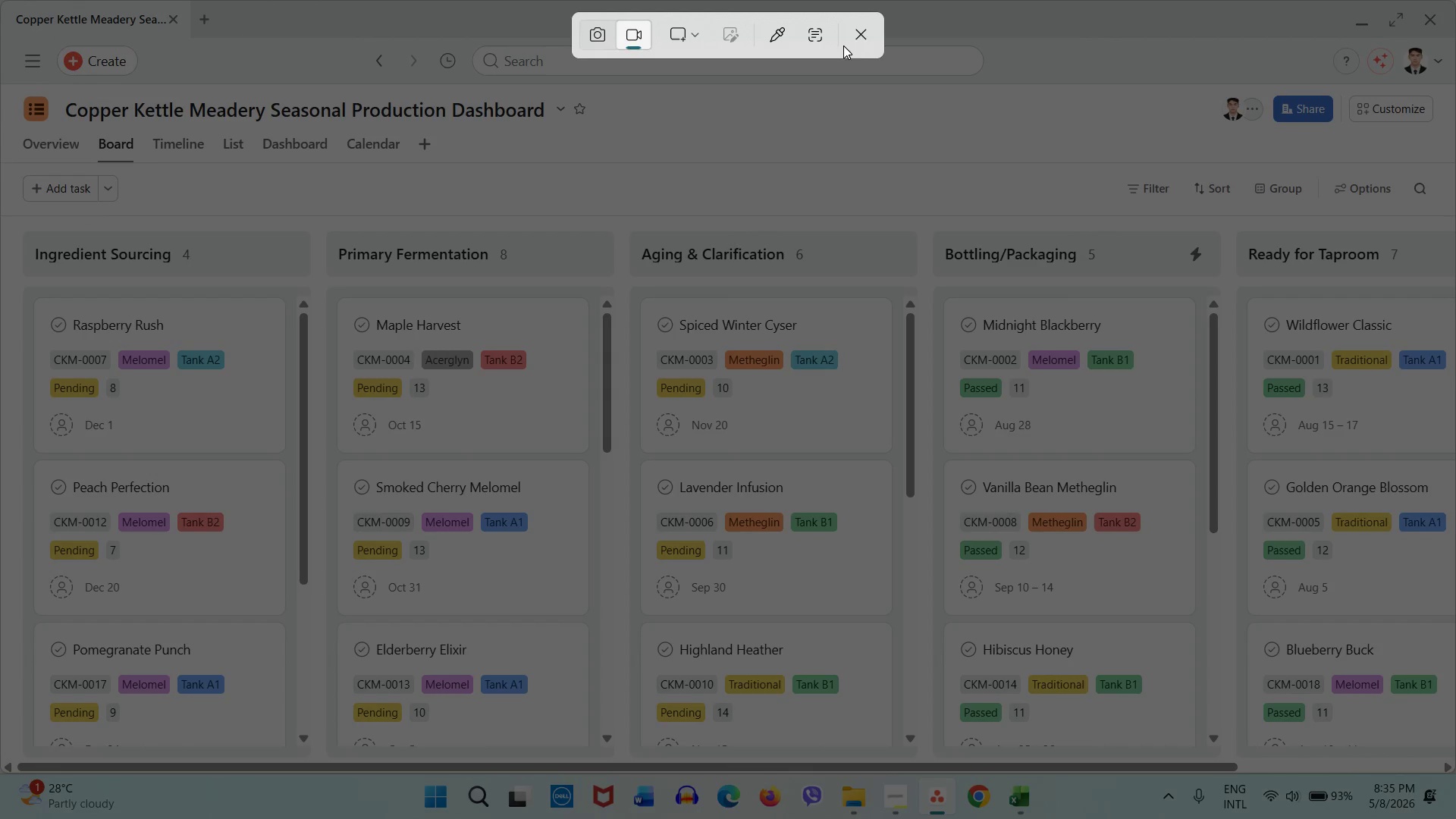 
left_click([858, 42])
 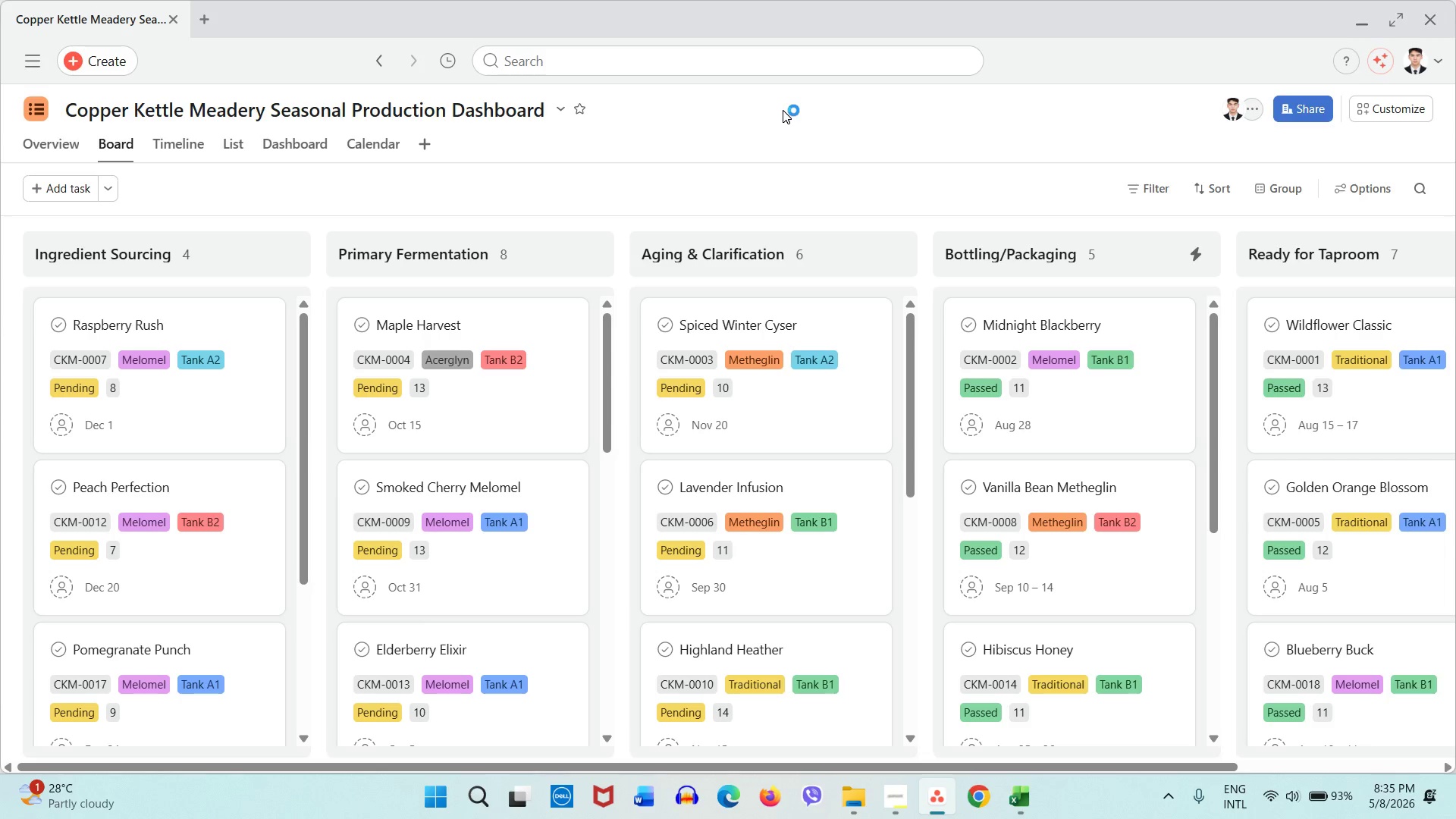 
wait(10.61)
 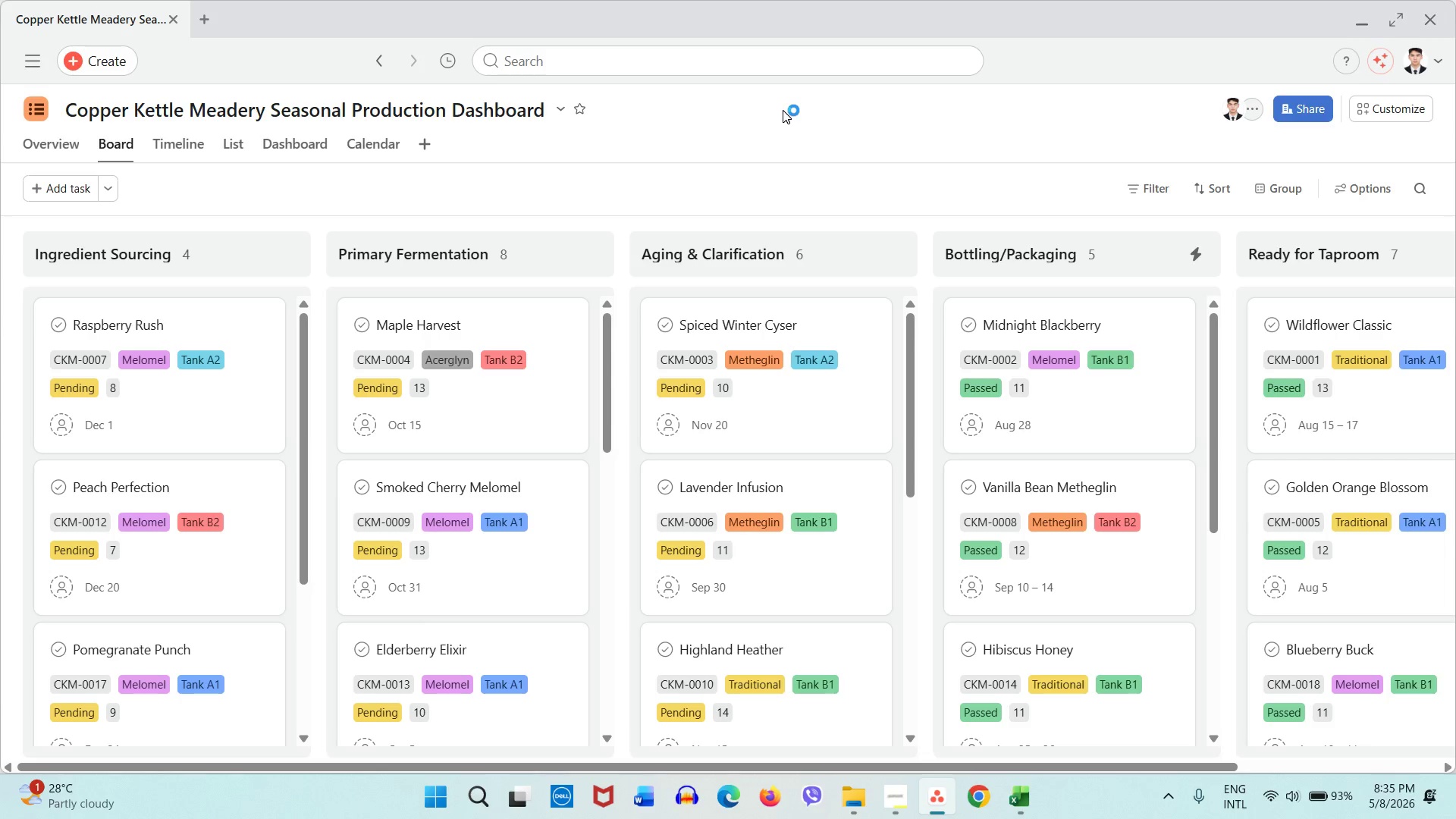 
left_click([329, 146])
 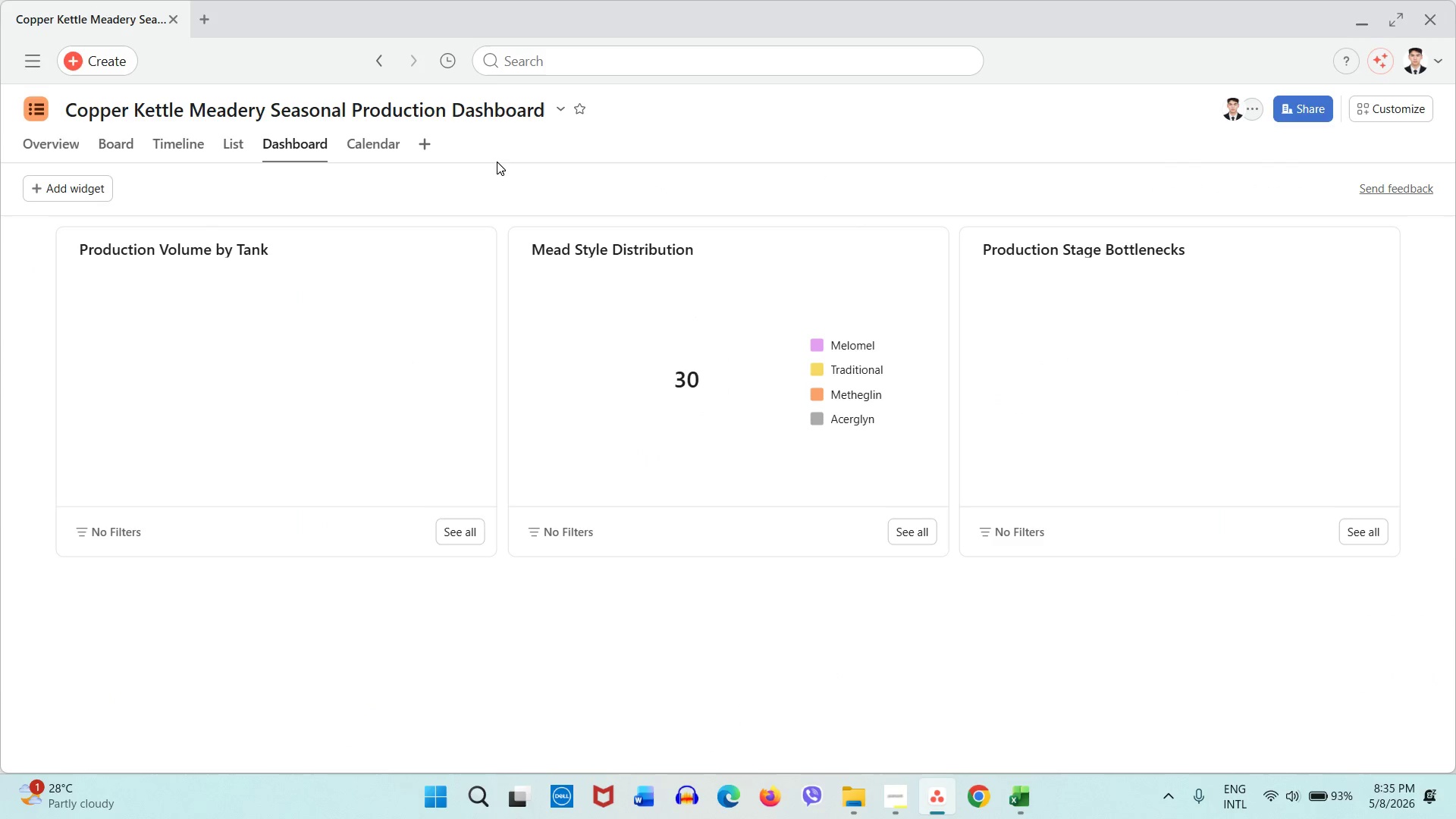 
key(Meta+Shift+S)
 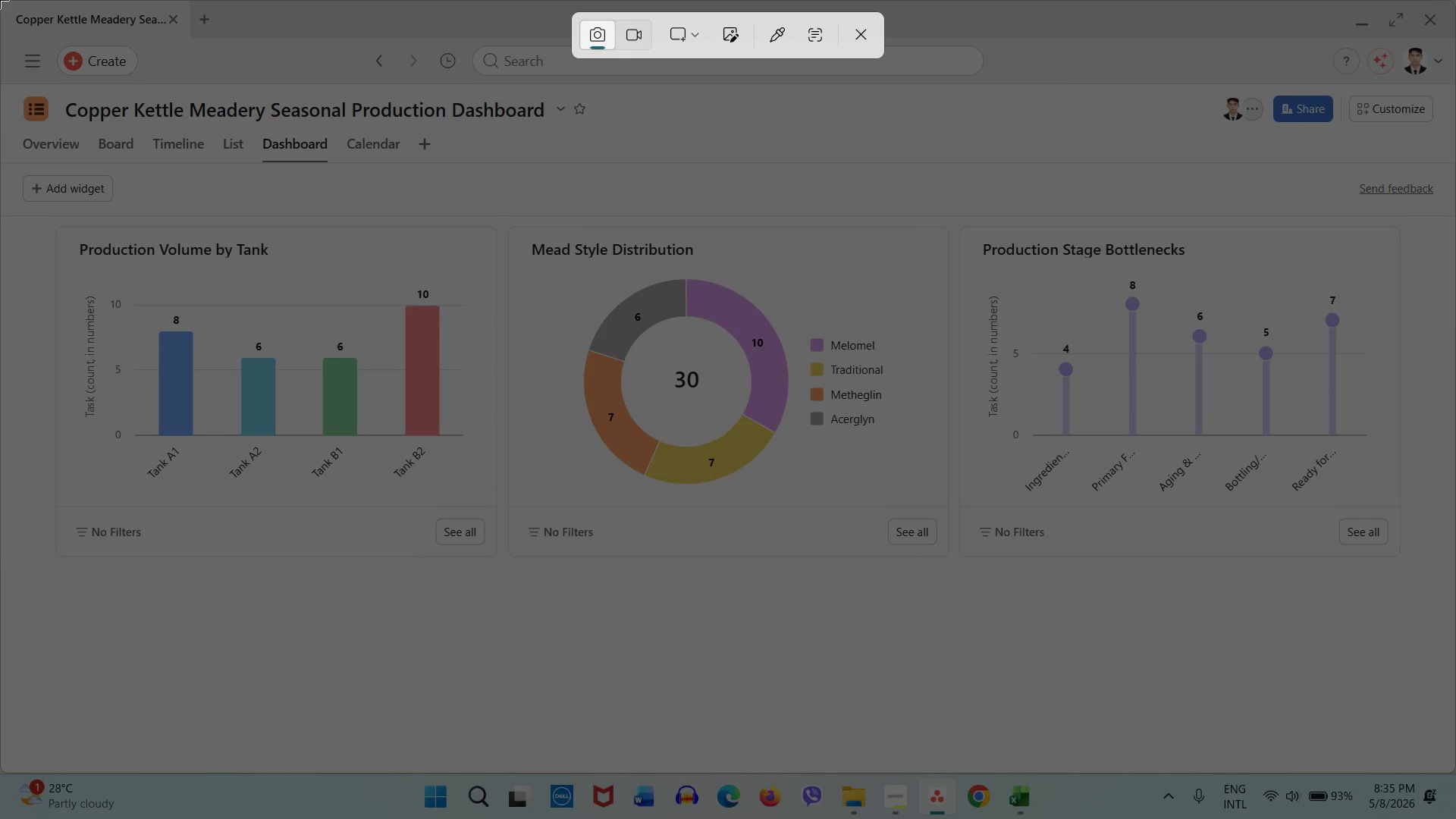 
left_click_drag(start_coordinate=[0, 0], to_coordinate=[1455, 768])
 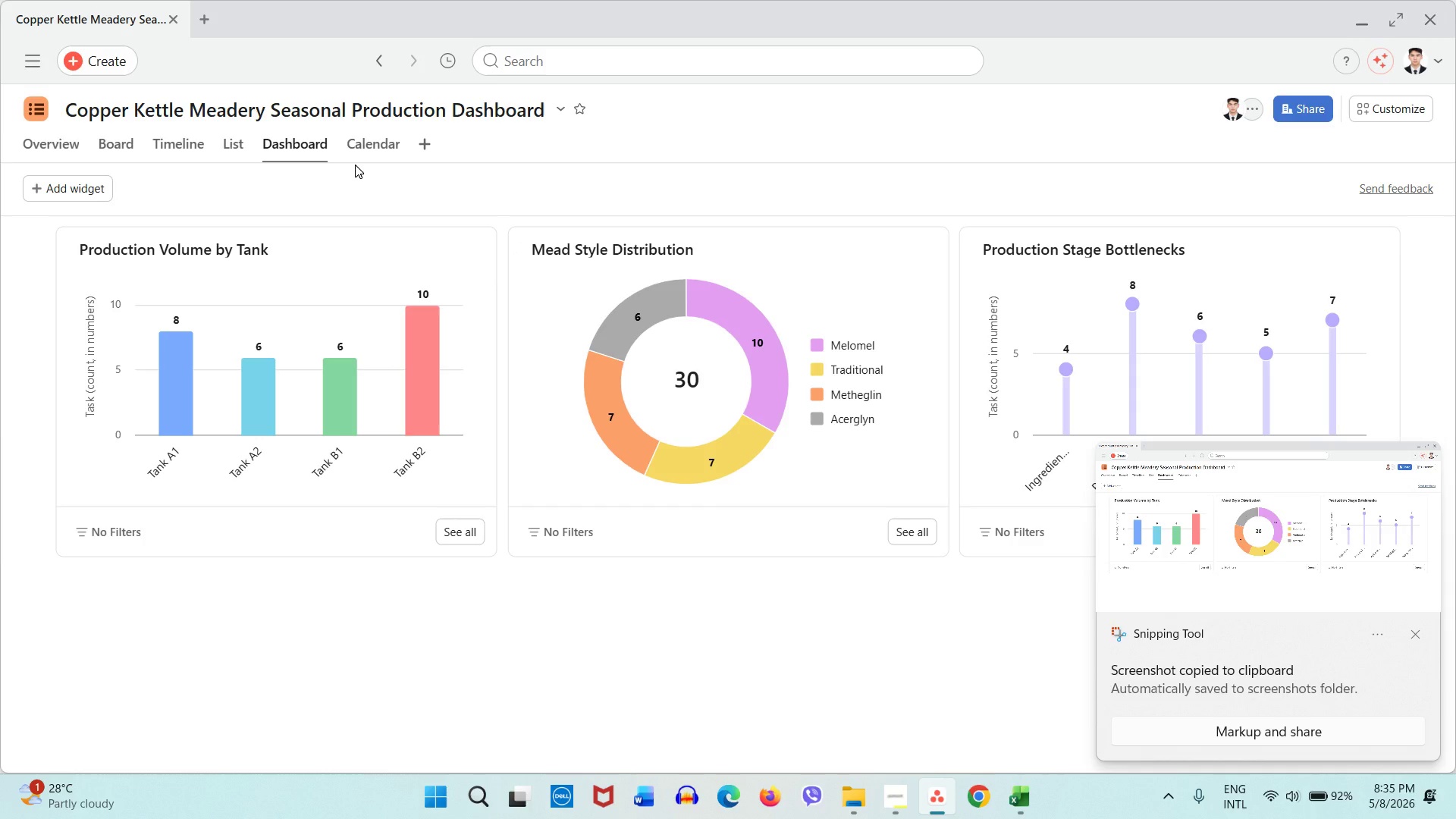 
wait(11.38)
 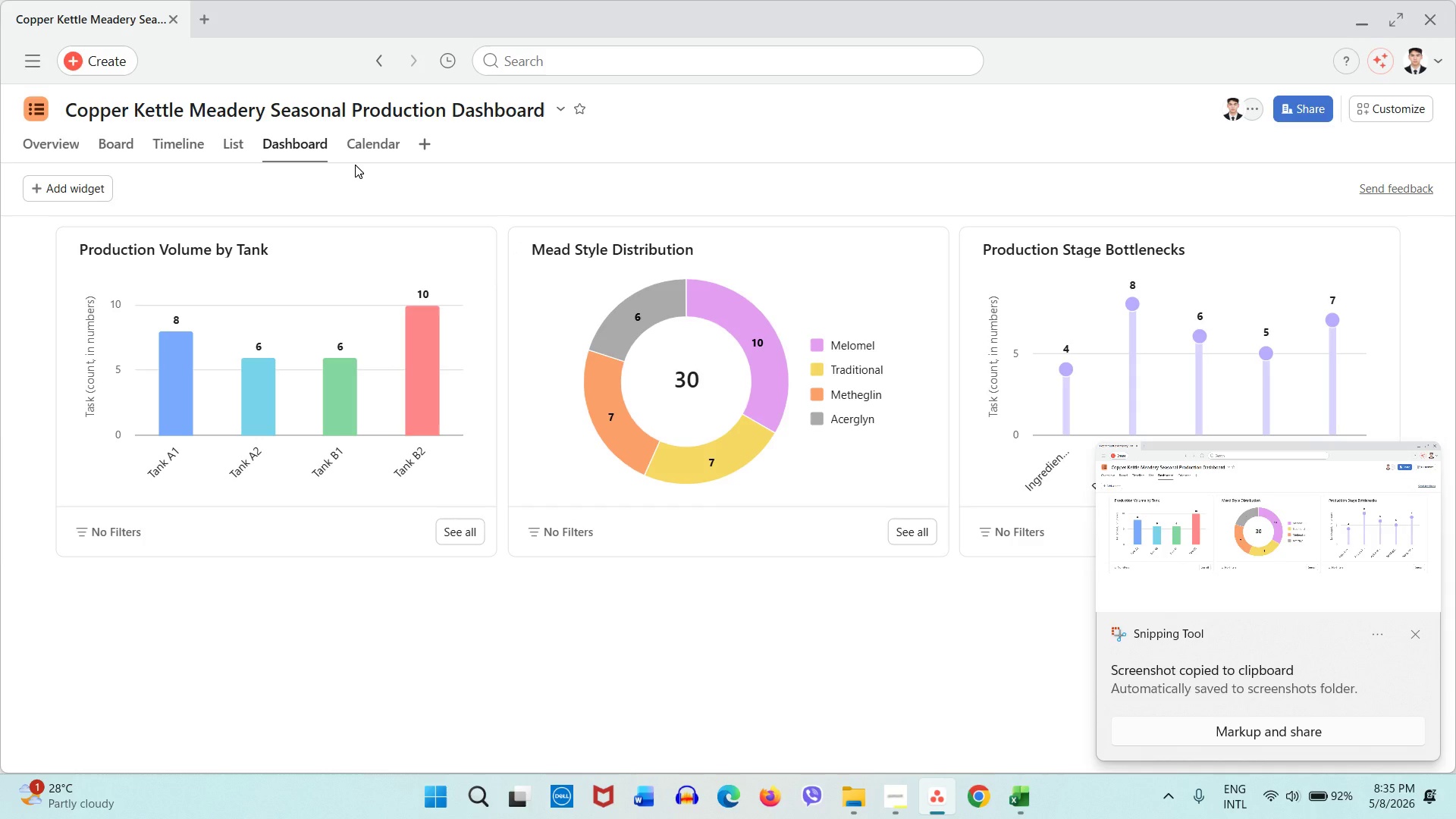 
double_click([1407, 115])
 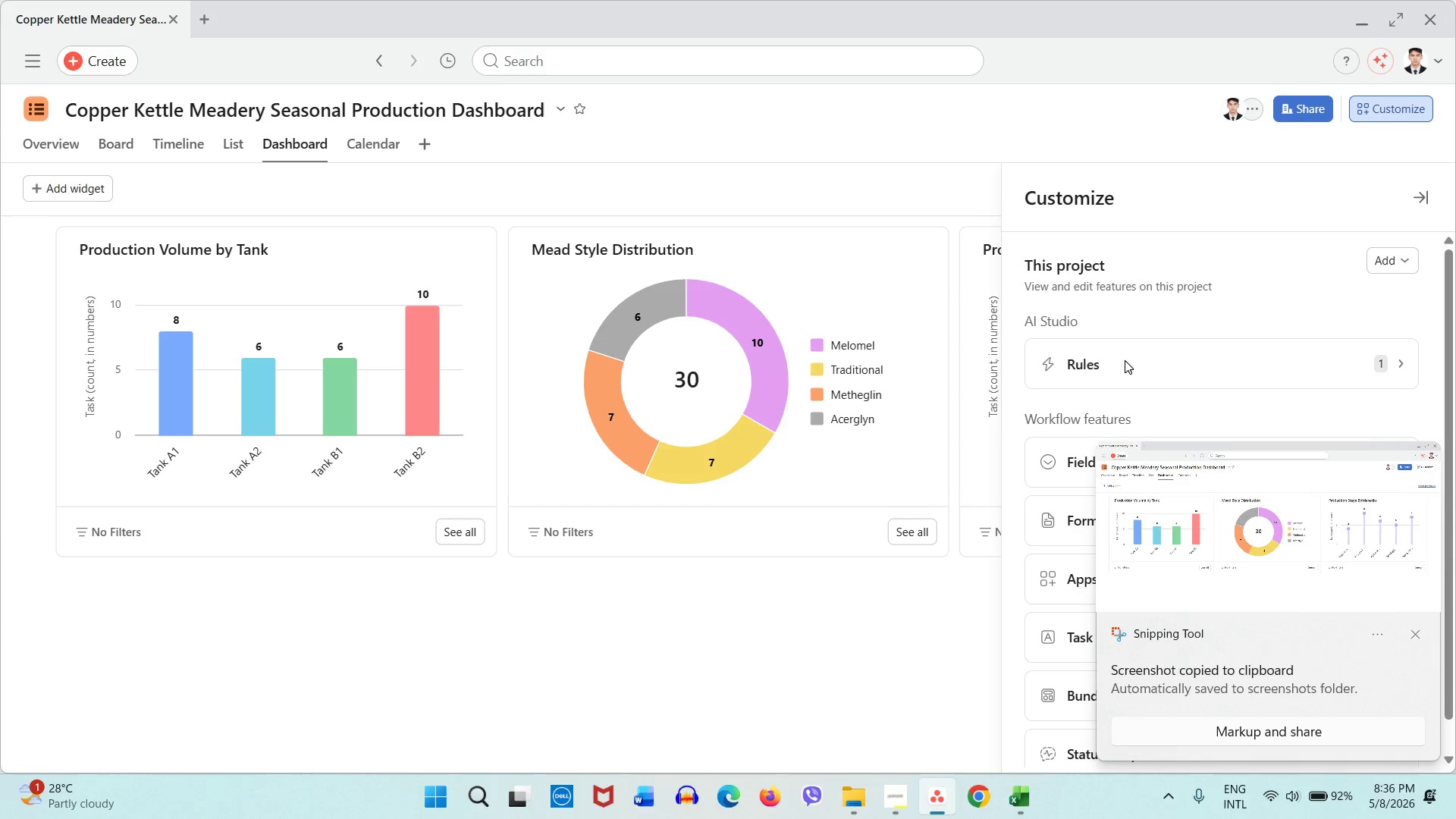 
left_click([1123, 367])
 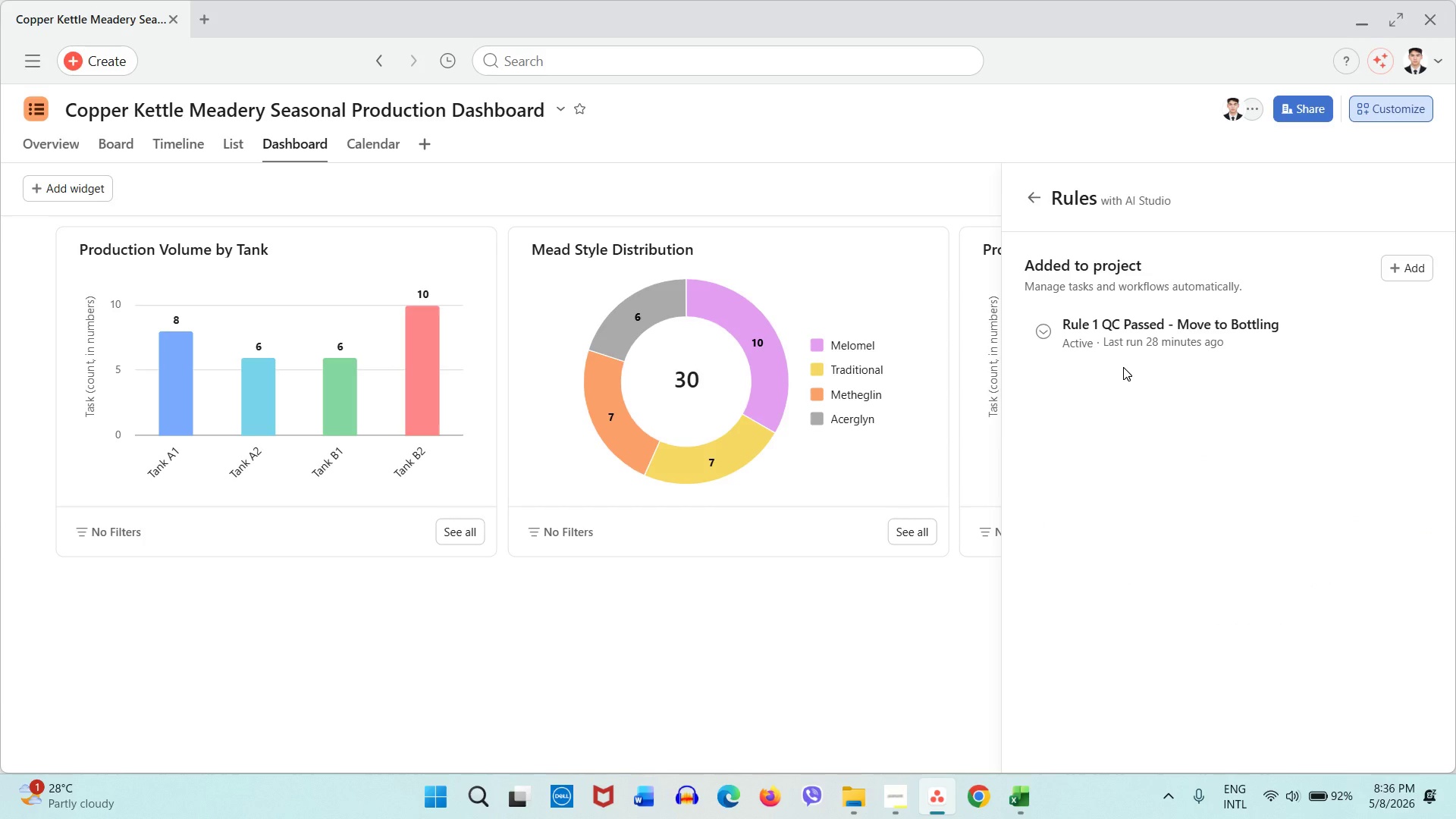 
wait(24.61)
 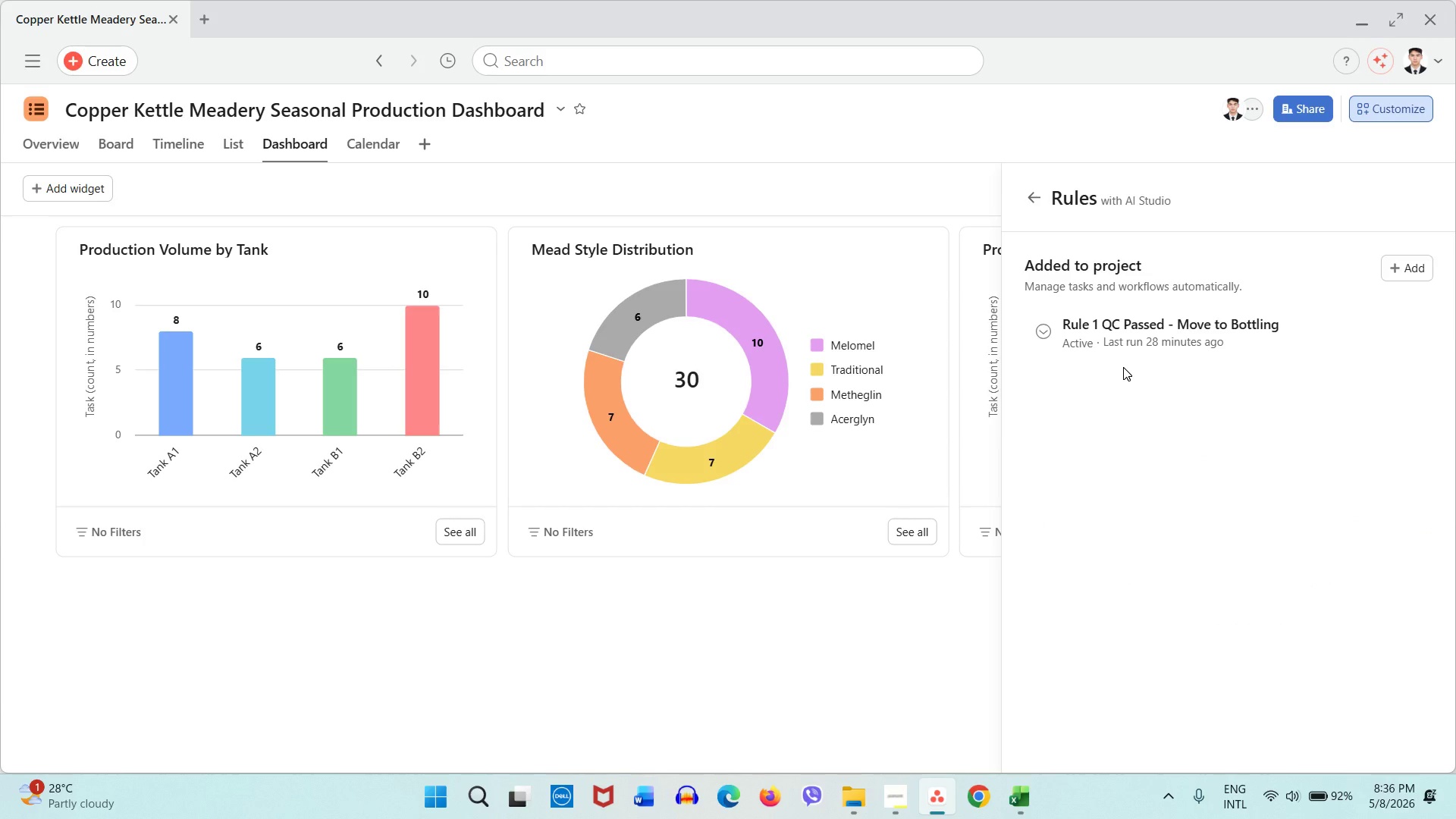 
left_click([1174, 331])
 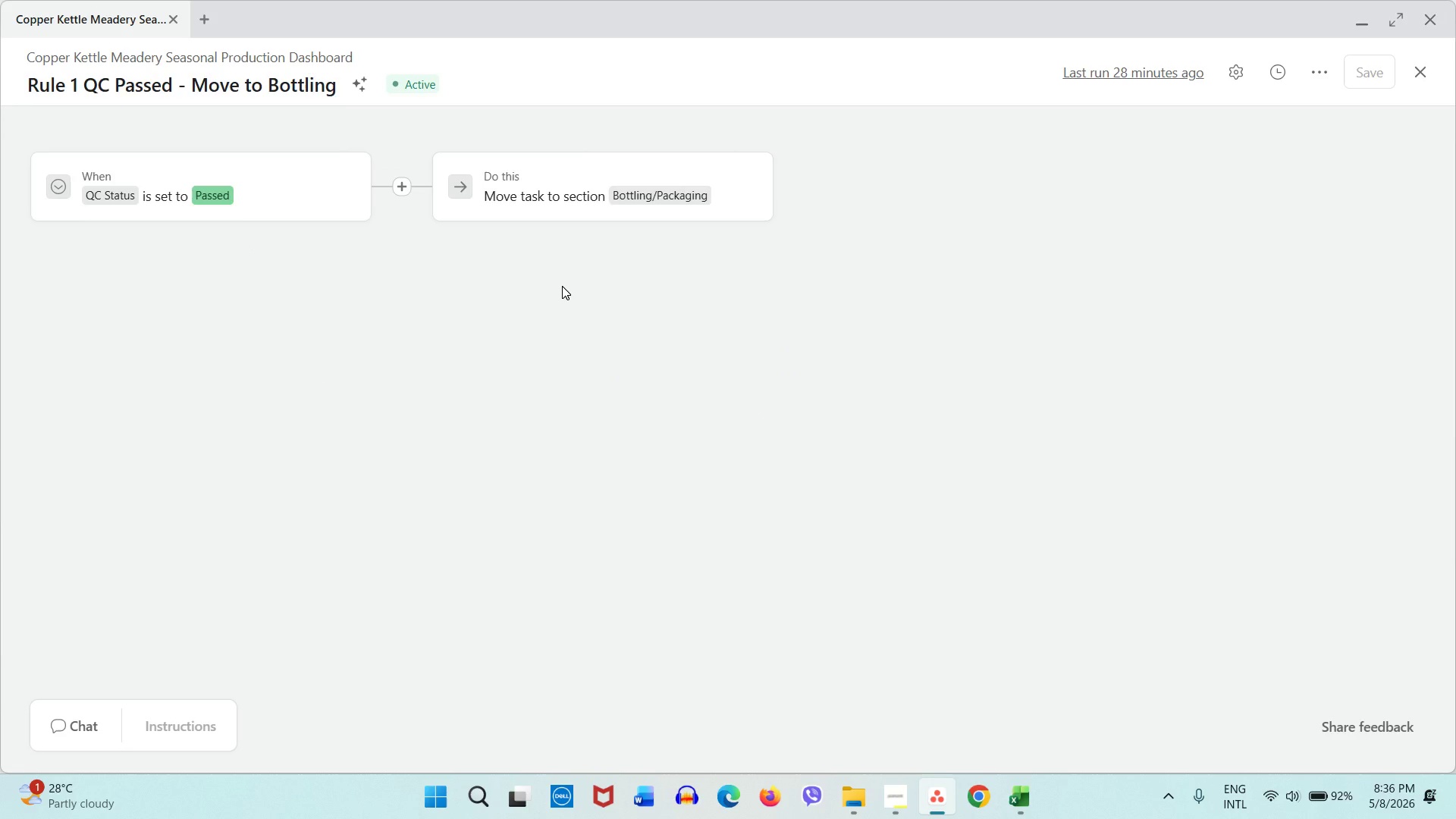 
wait(6.47)
 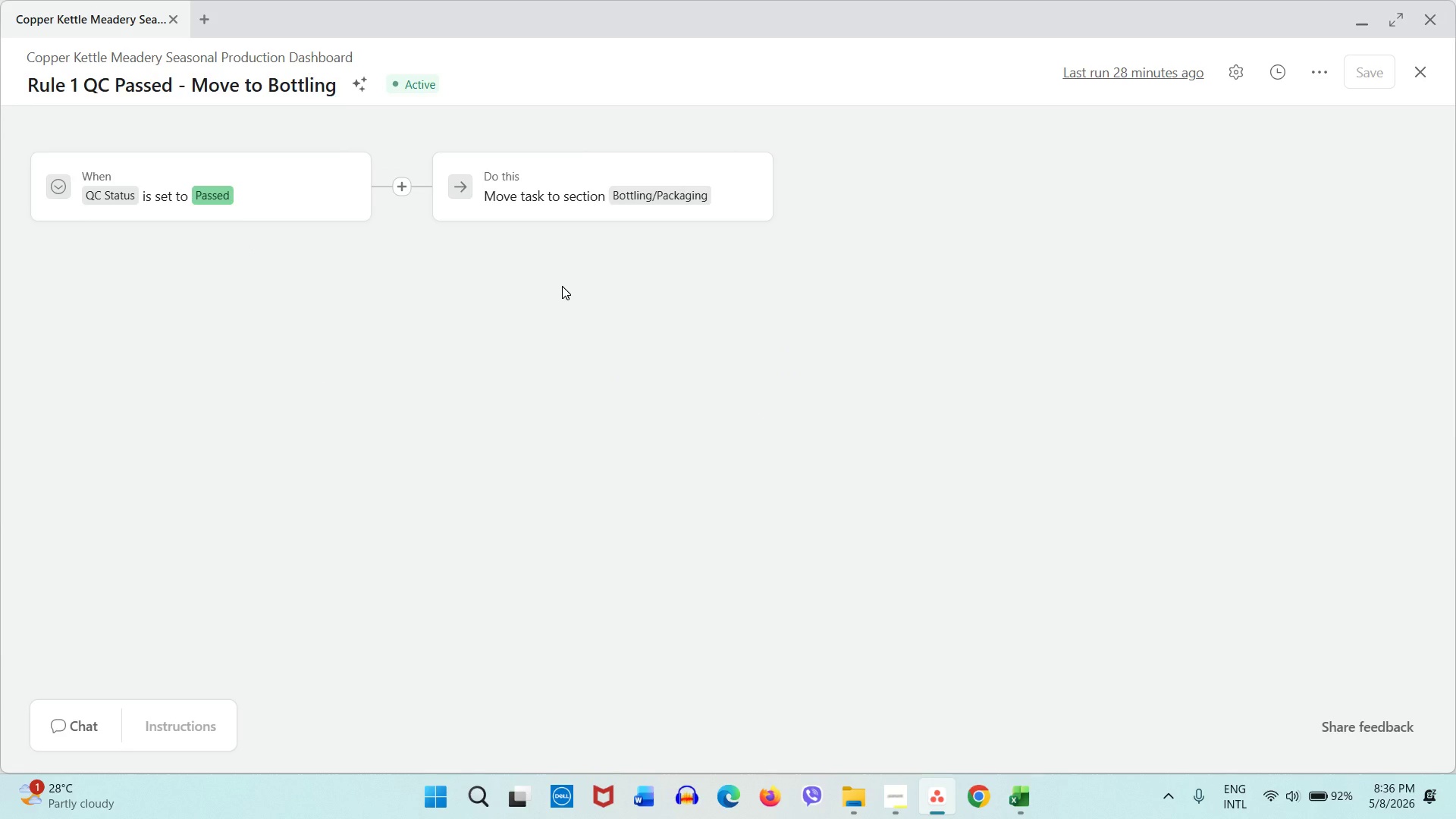 
key(Meta+Shift+S)
 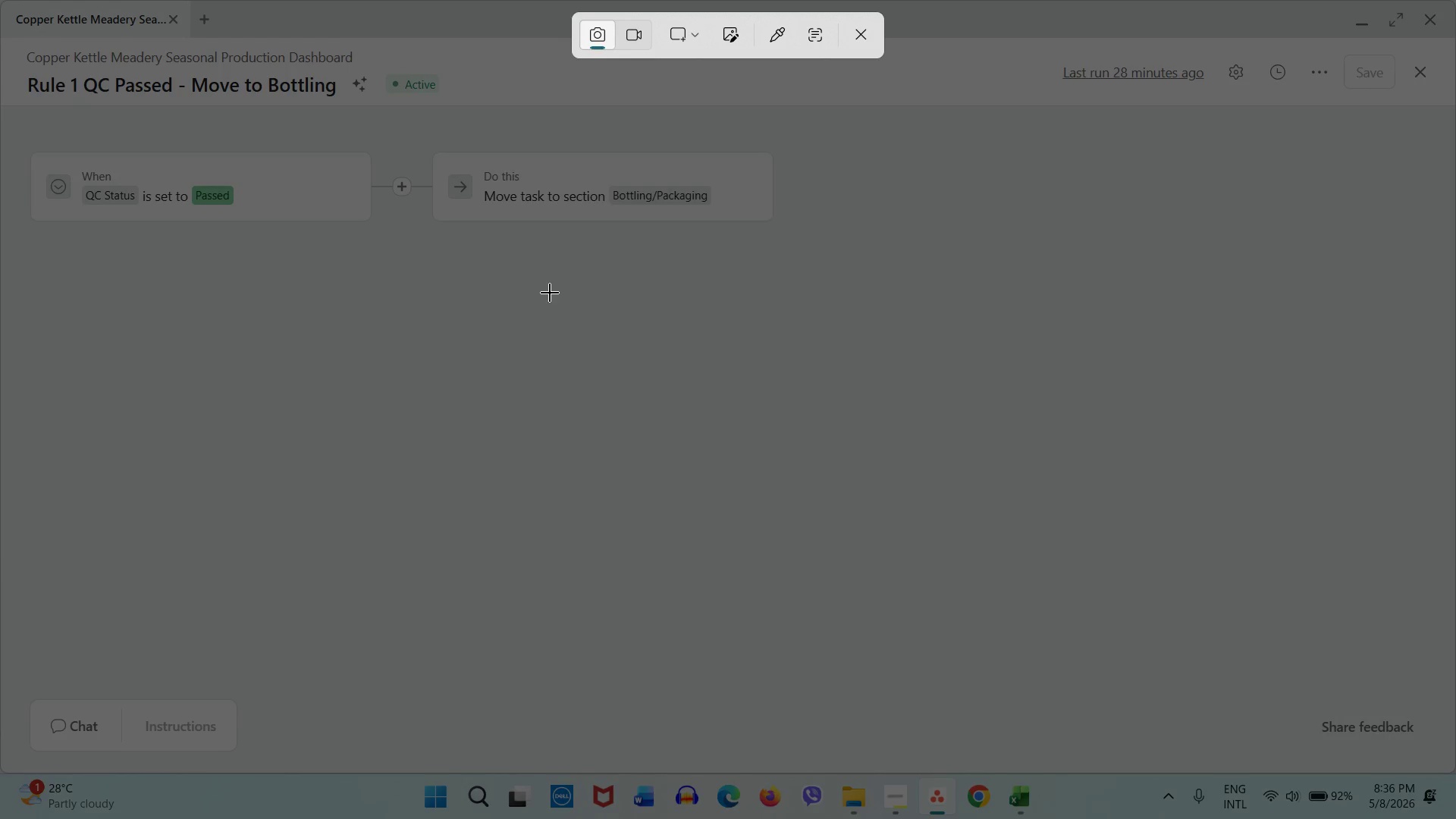 
wait(10.12)
 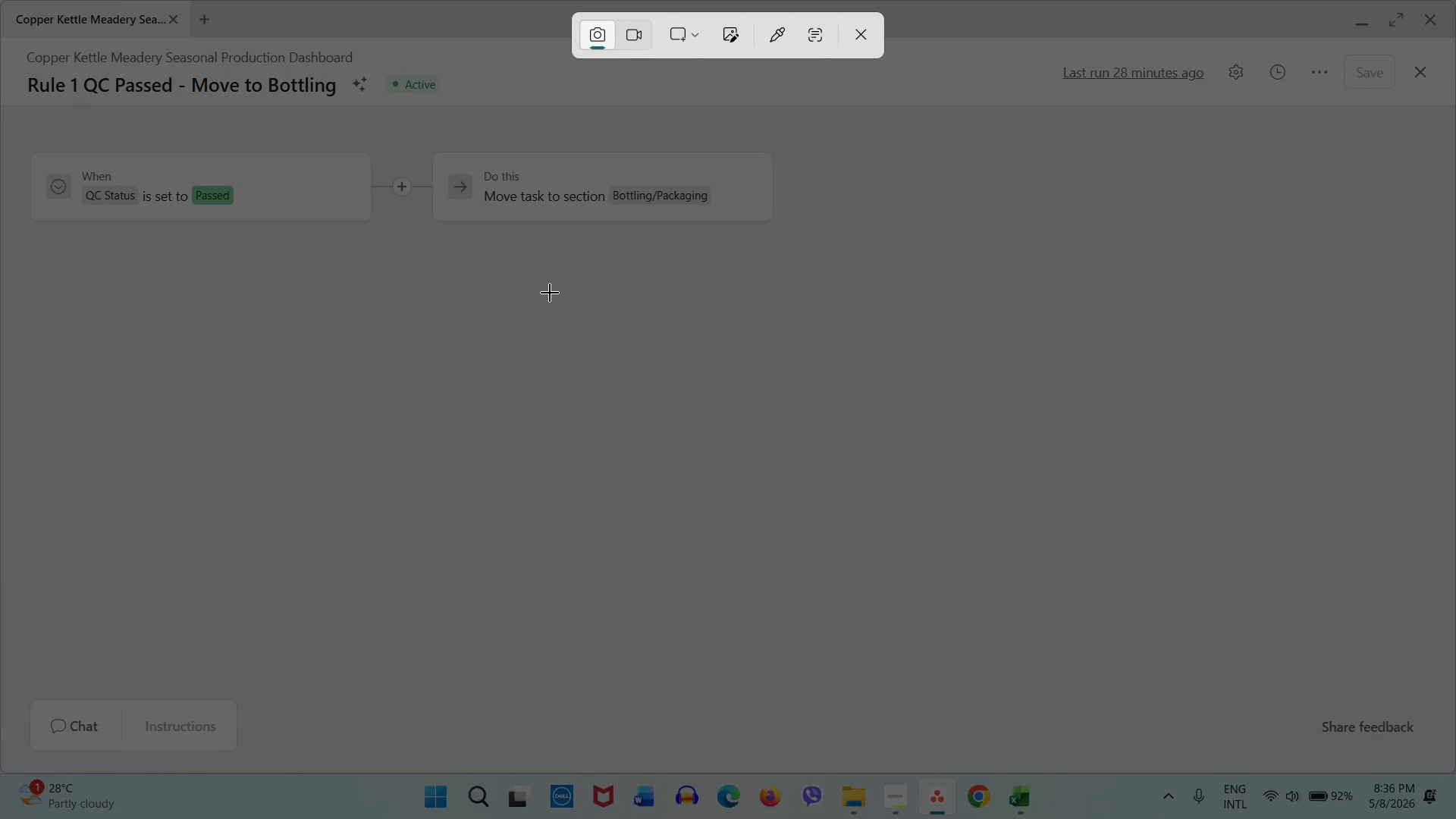 
left_click_drag(start_coordinate=[0, 0], to_coordinate=[1455, 767])
 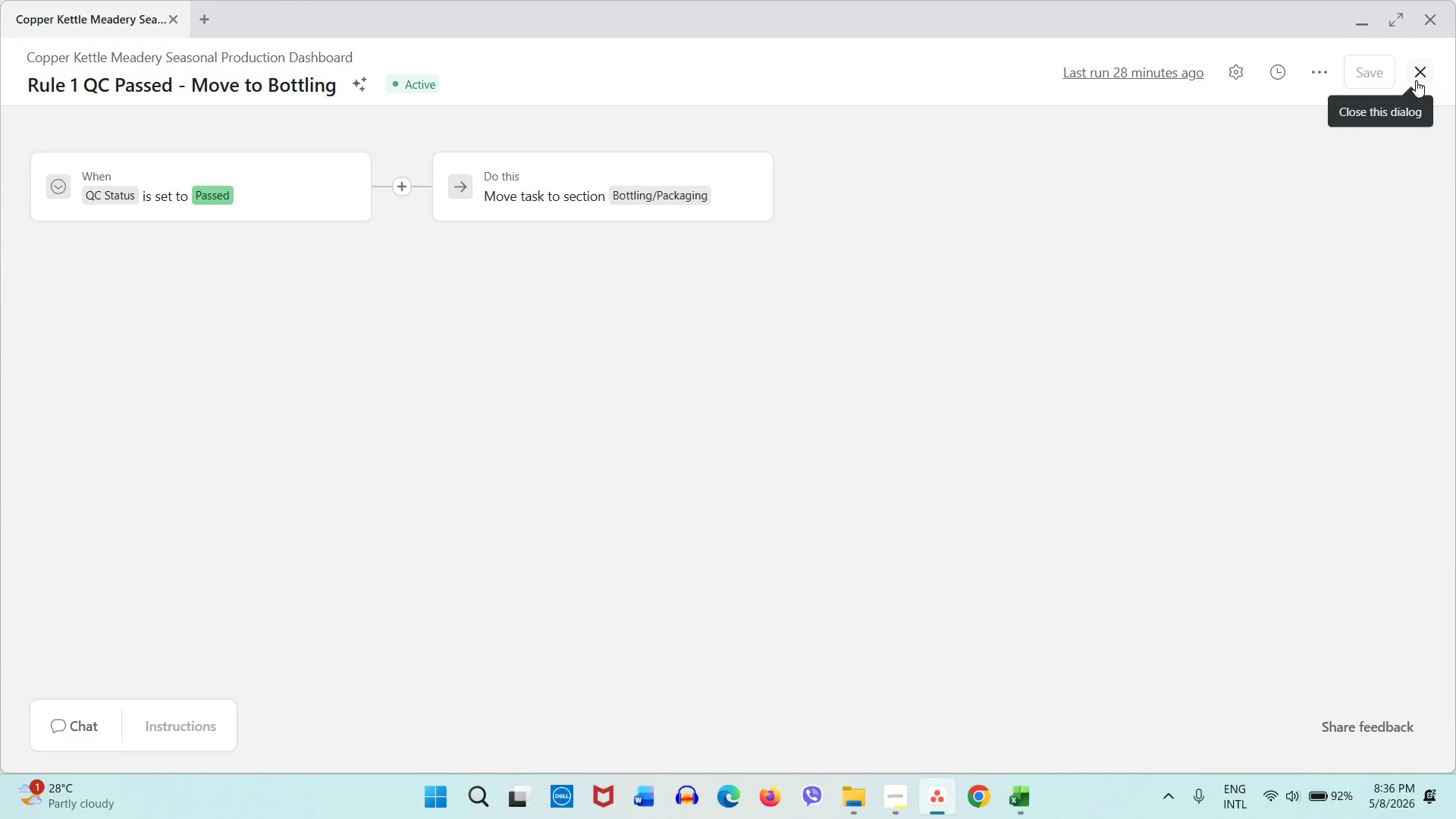 
left_click([1416, 80])
 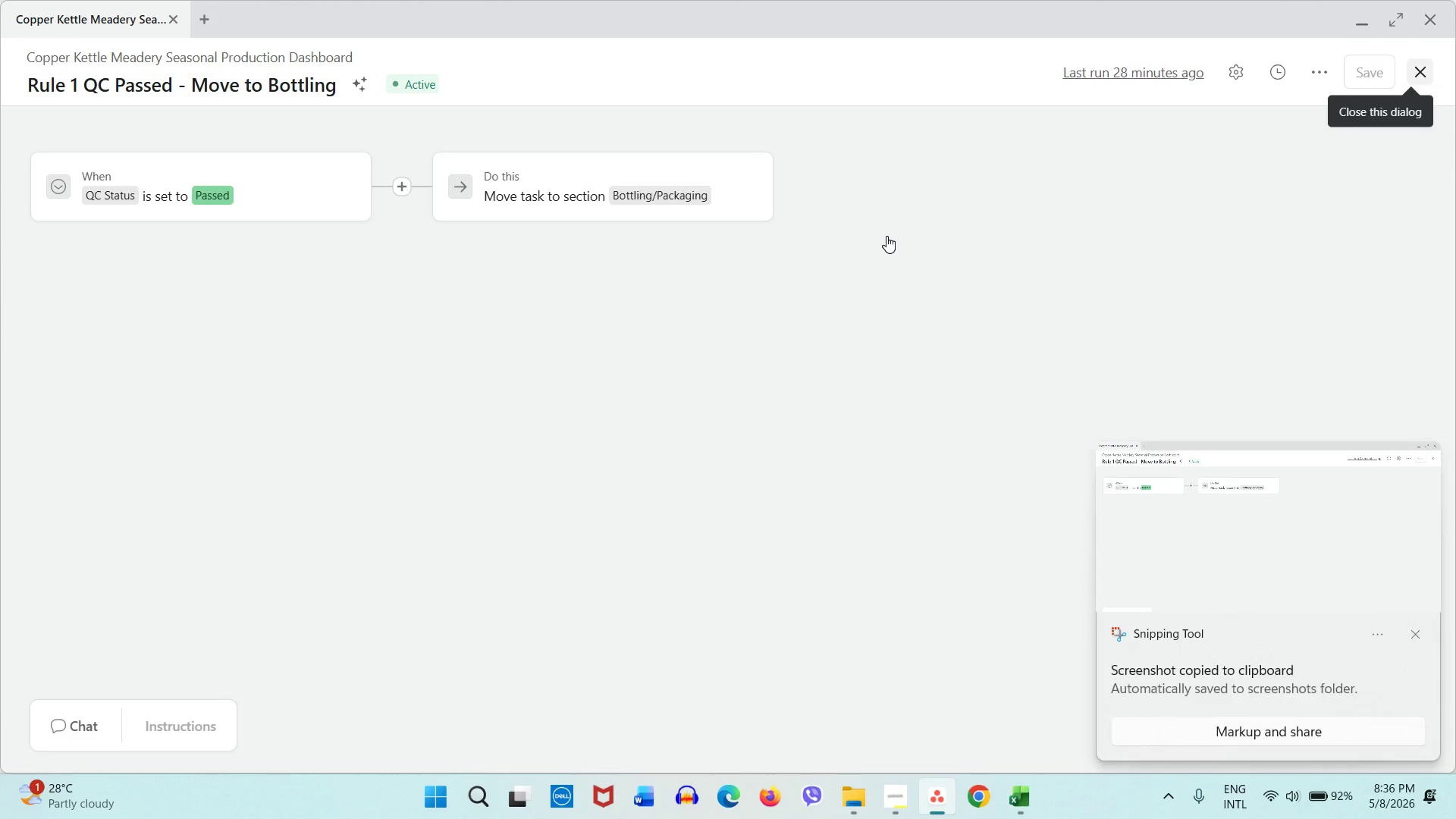 
mouse_move([931, 224])
 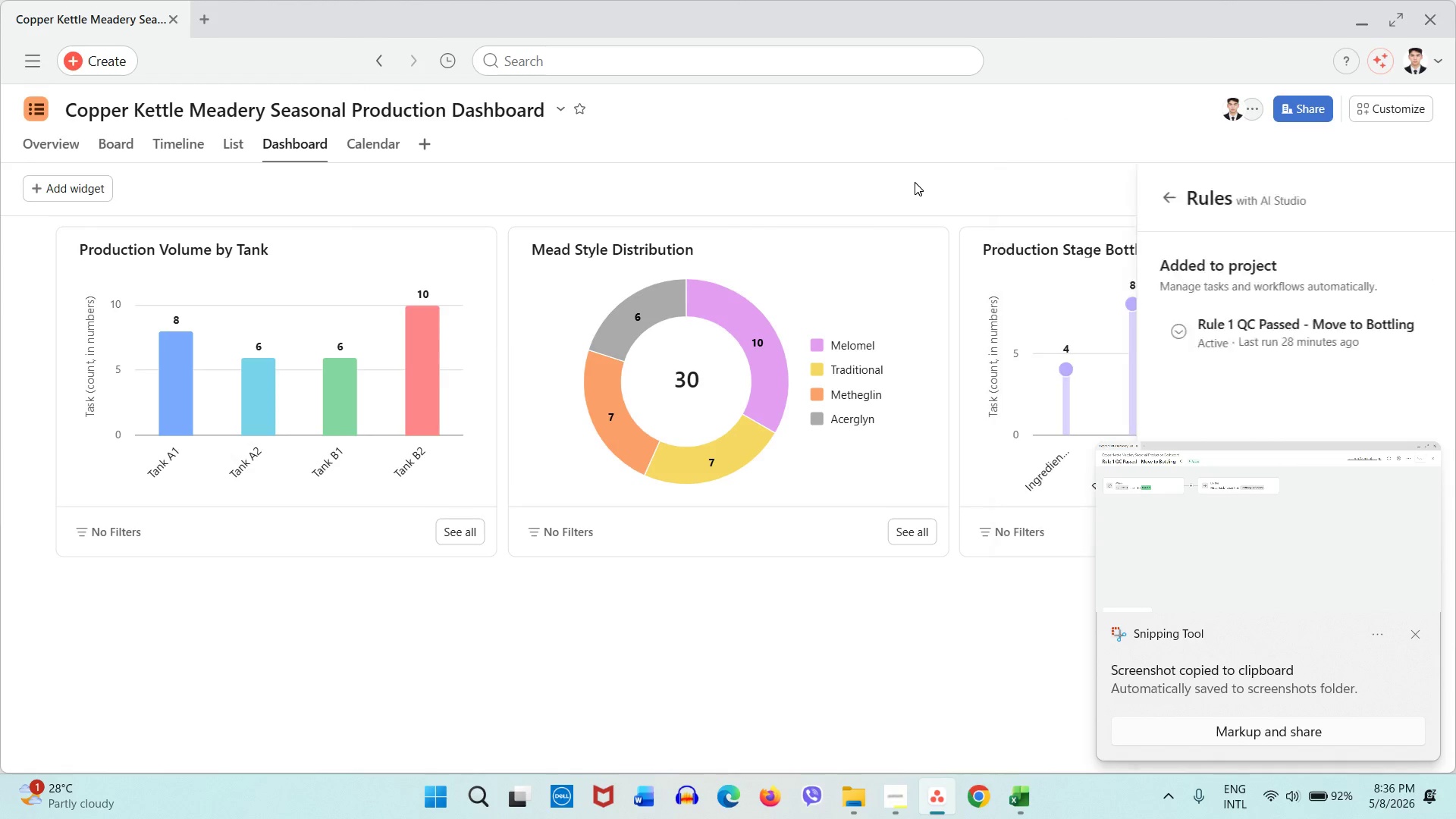 
left_click([915, 182])
 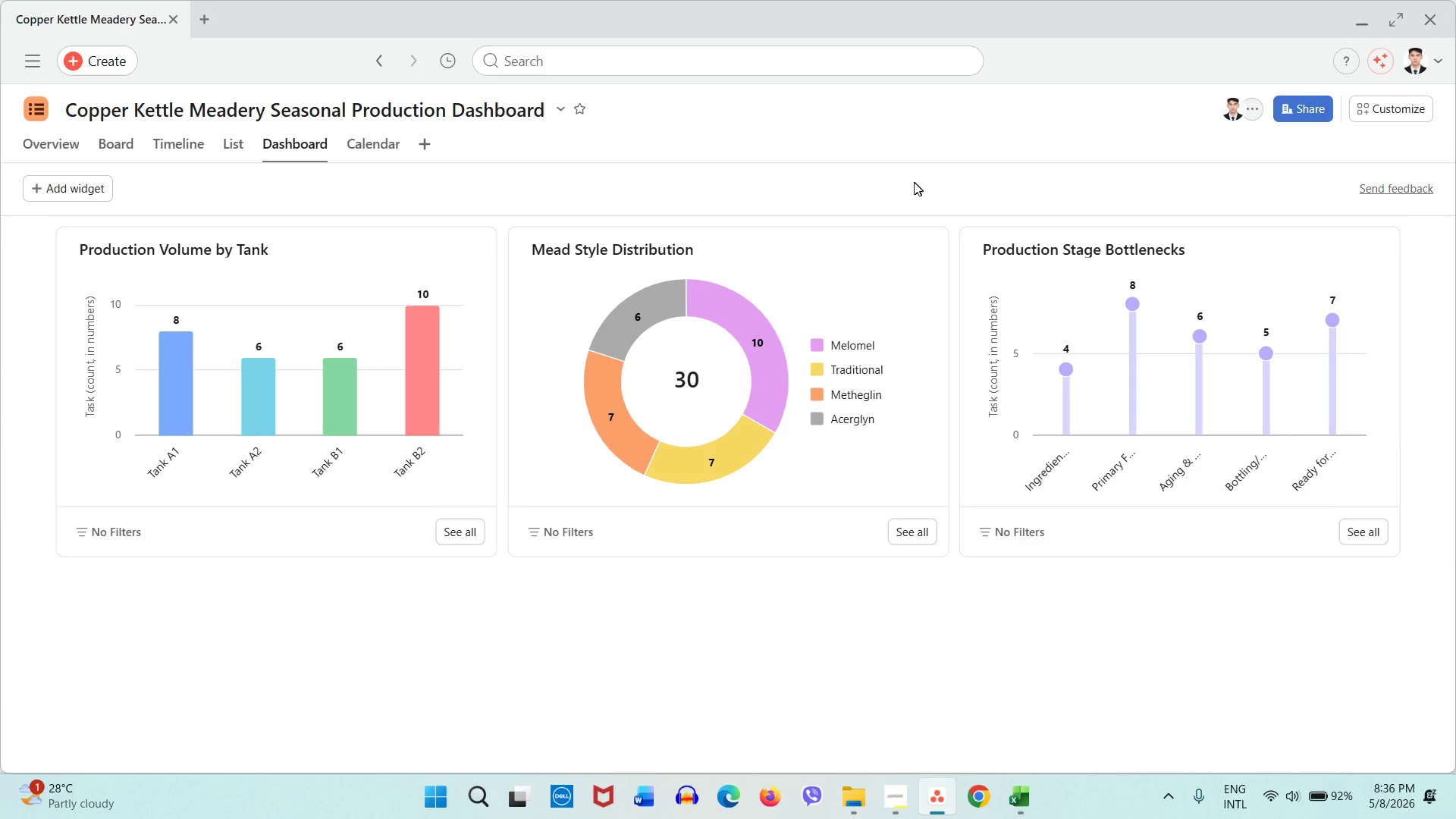 
wait(5.75)
 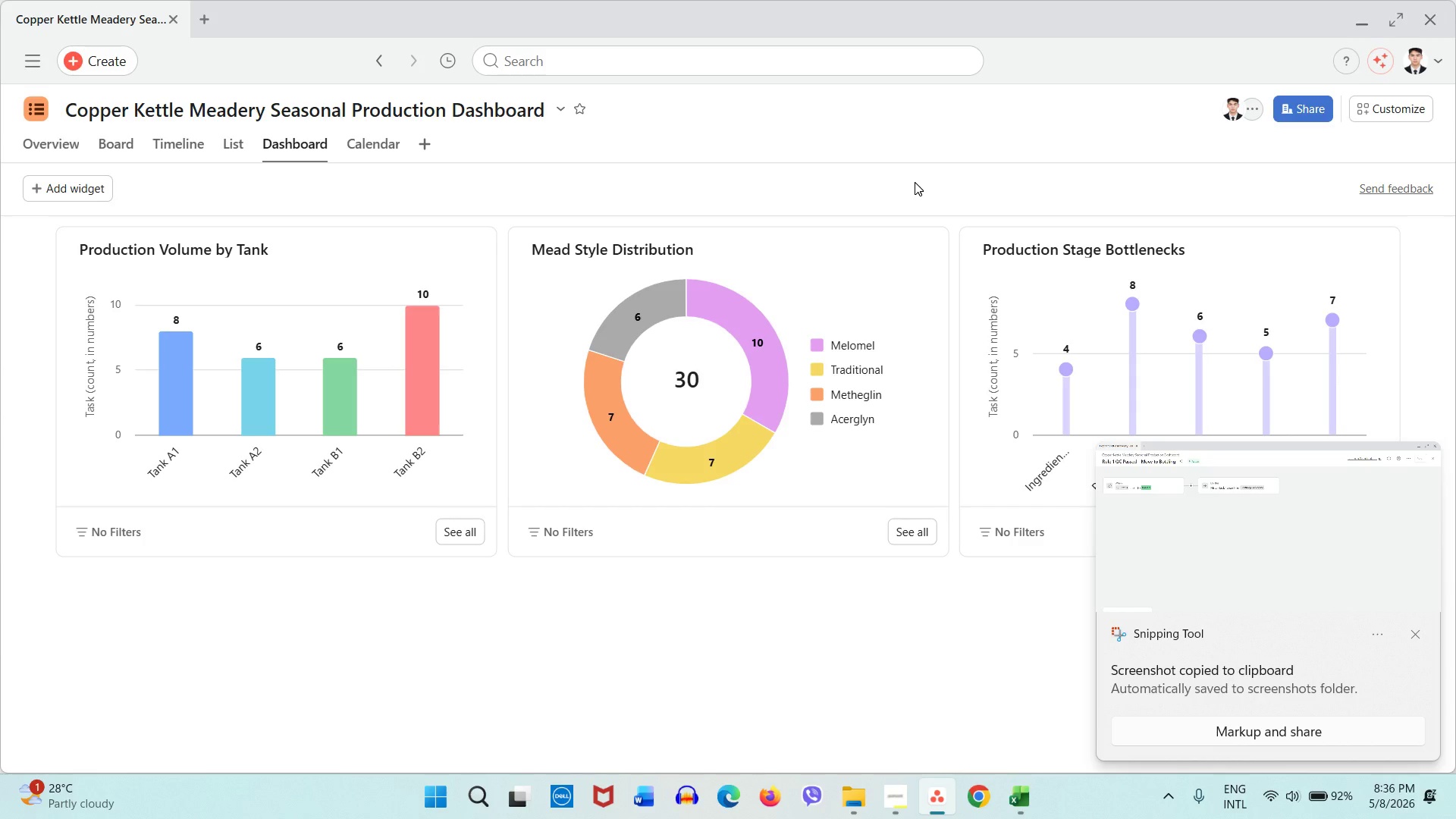 
left_click([196, 143])
 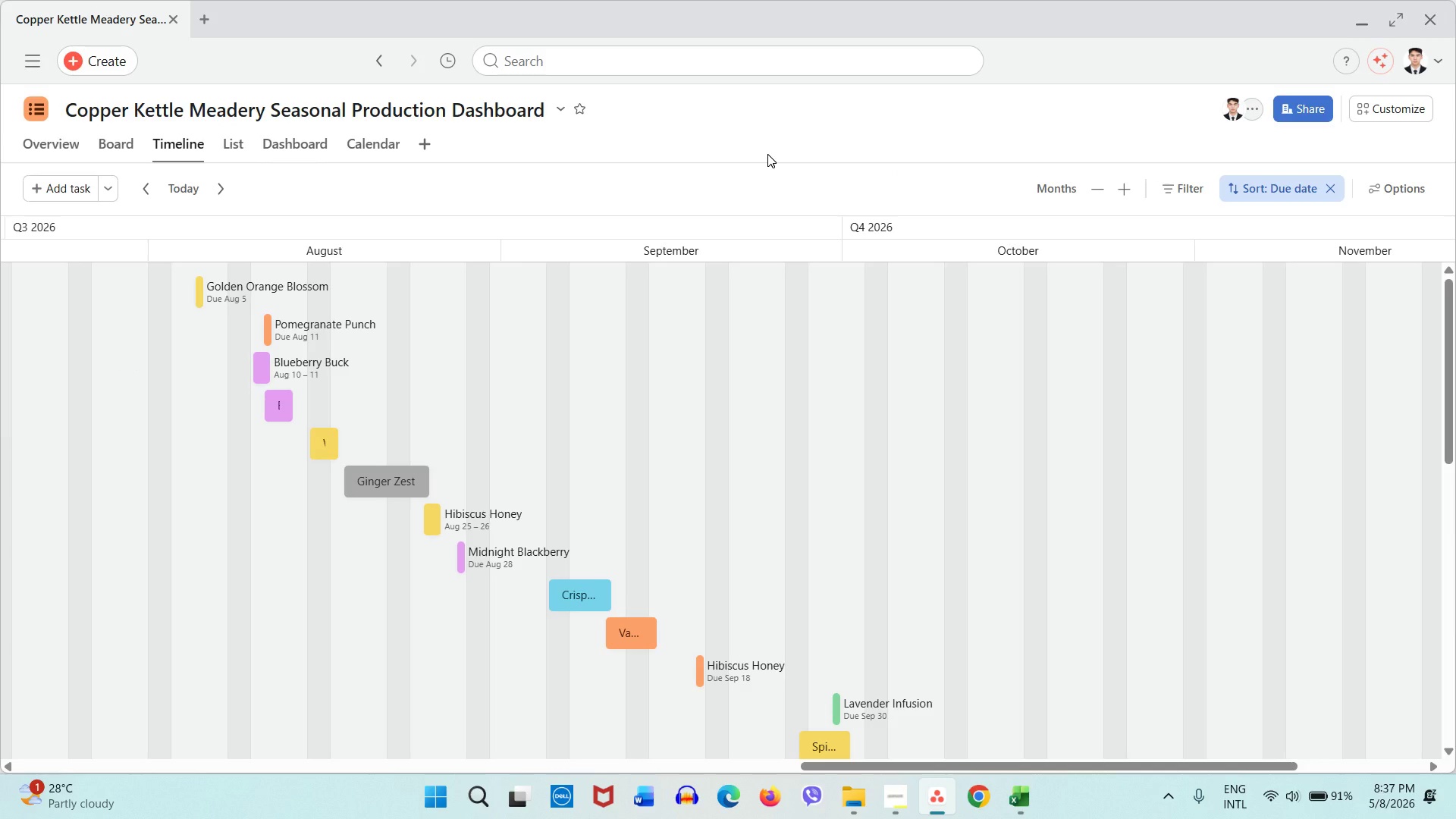 
wait(6.75)
 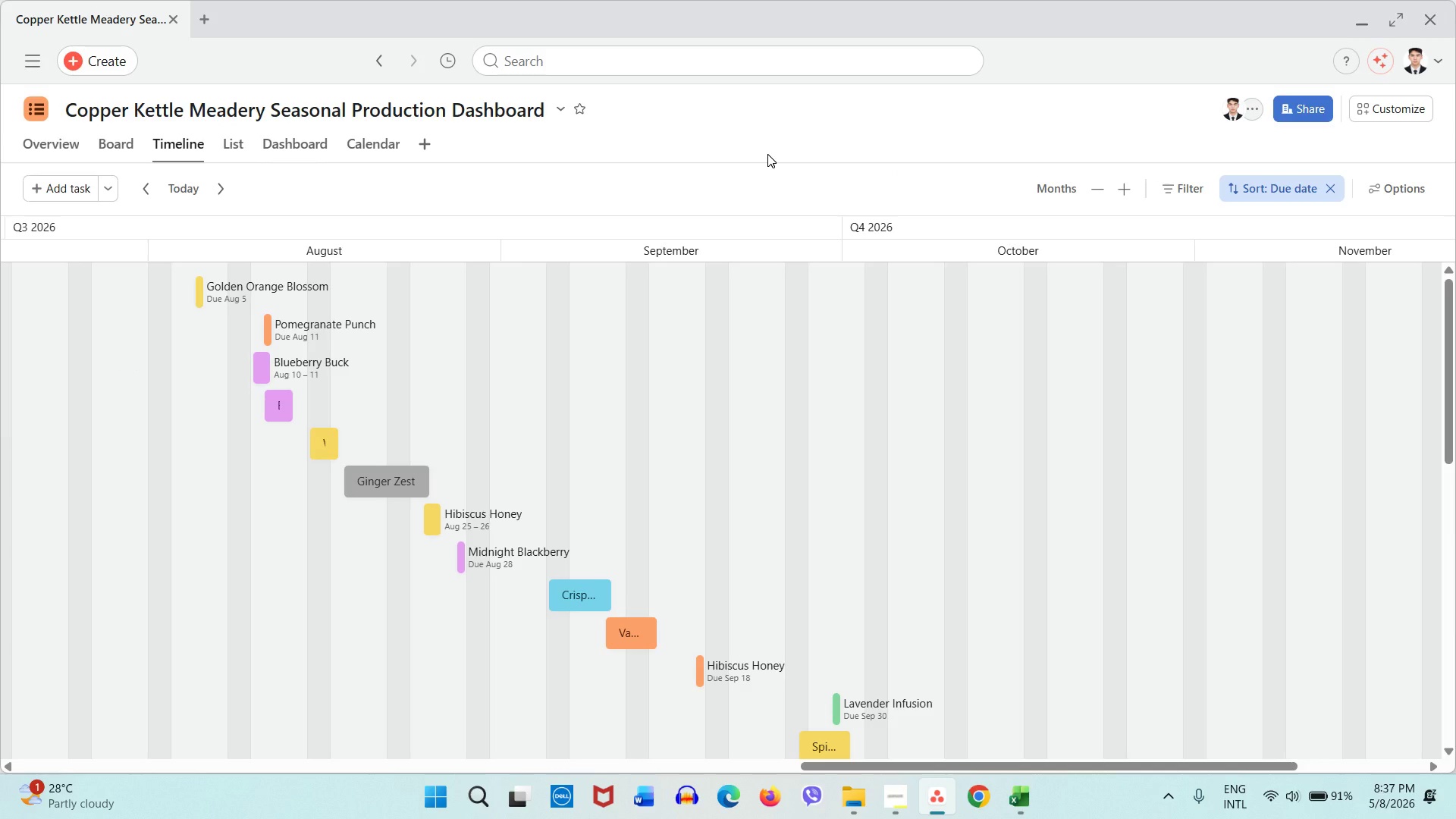 
key(Meta+Shift+S)
 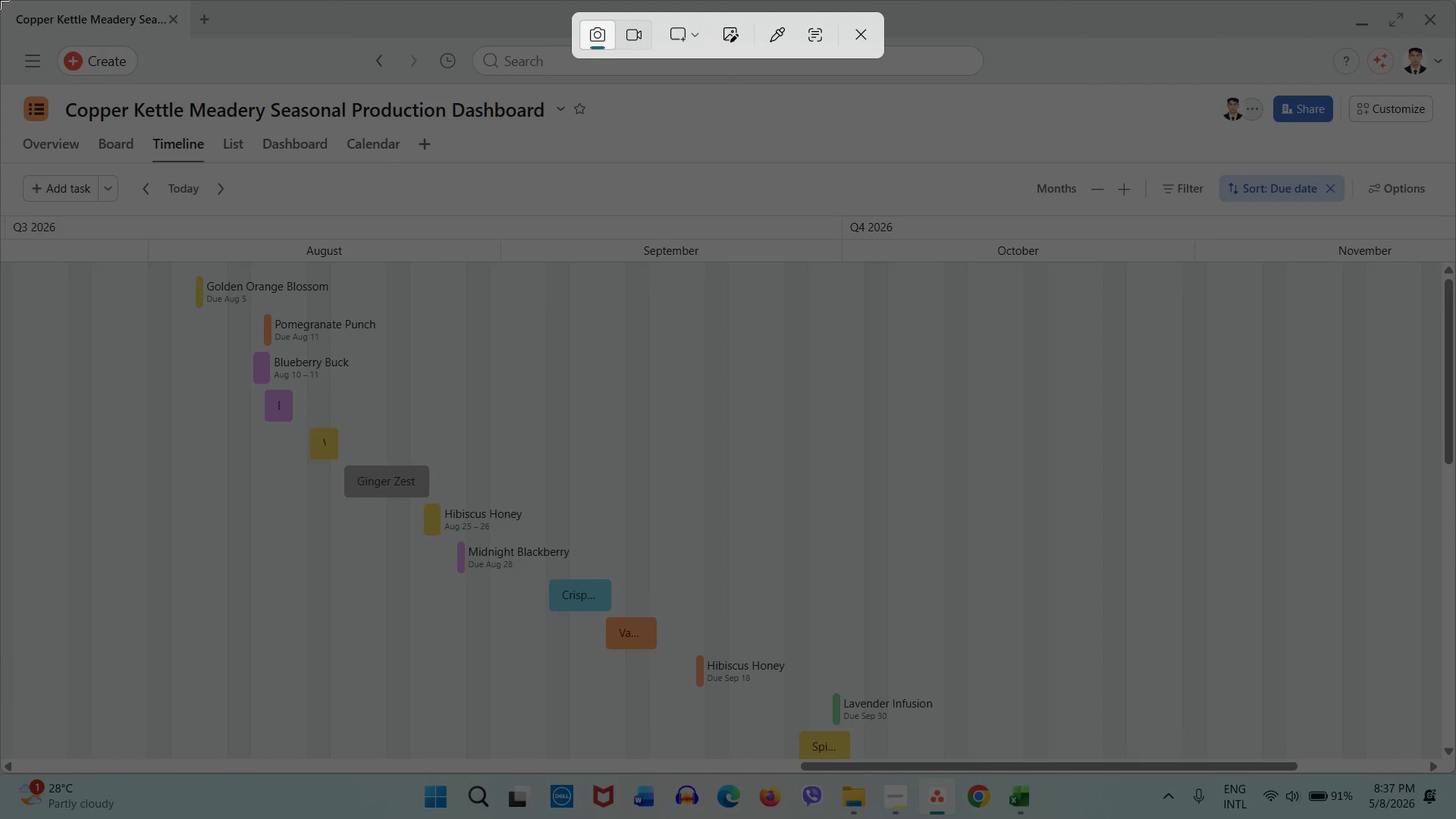 
left_click_drag(start_coordinate=[0, 0], to_coordinate=[1455, 768])
 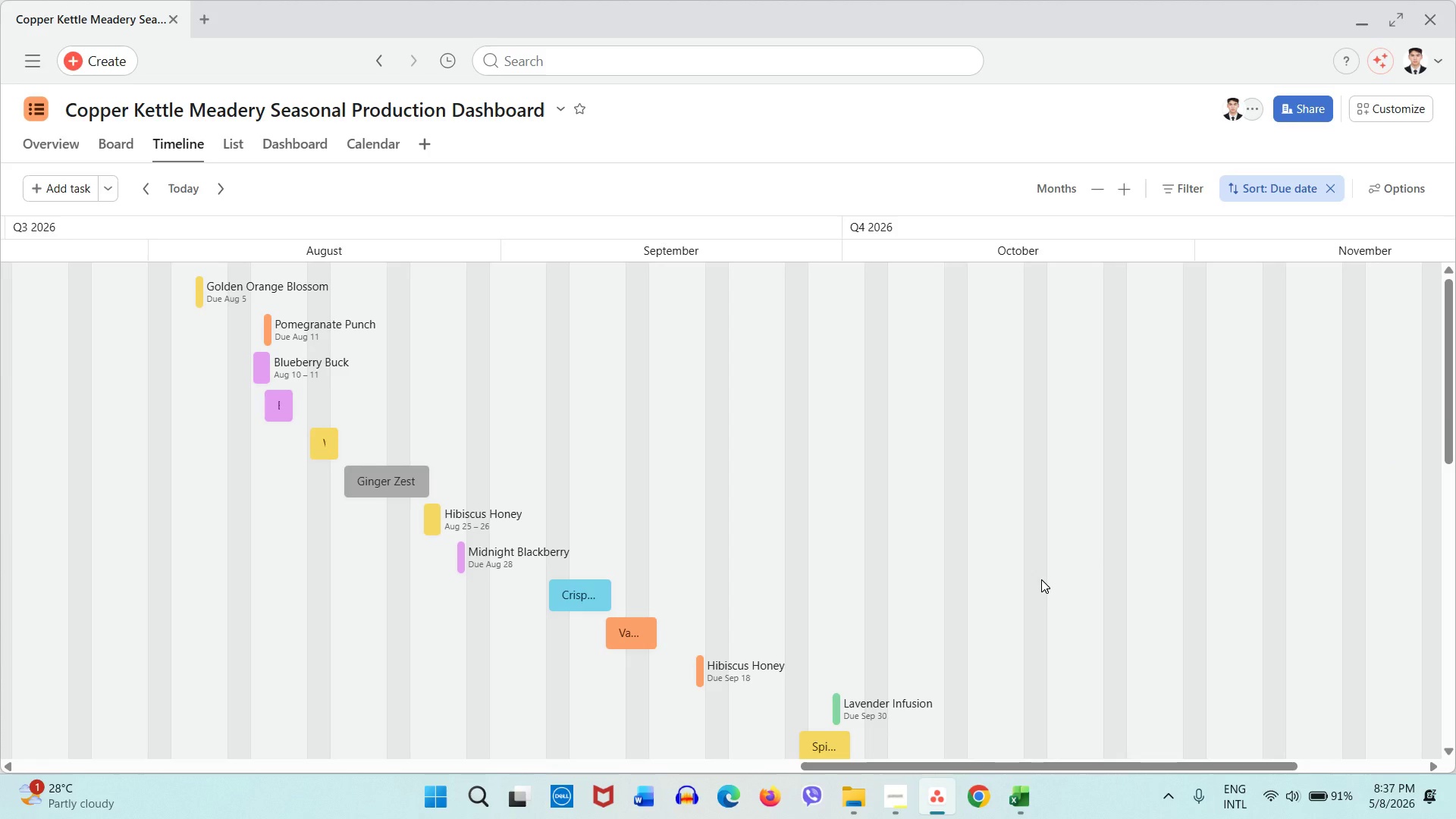 
wait(16.33)
 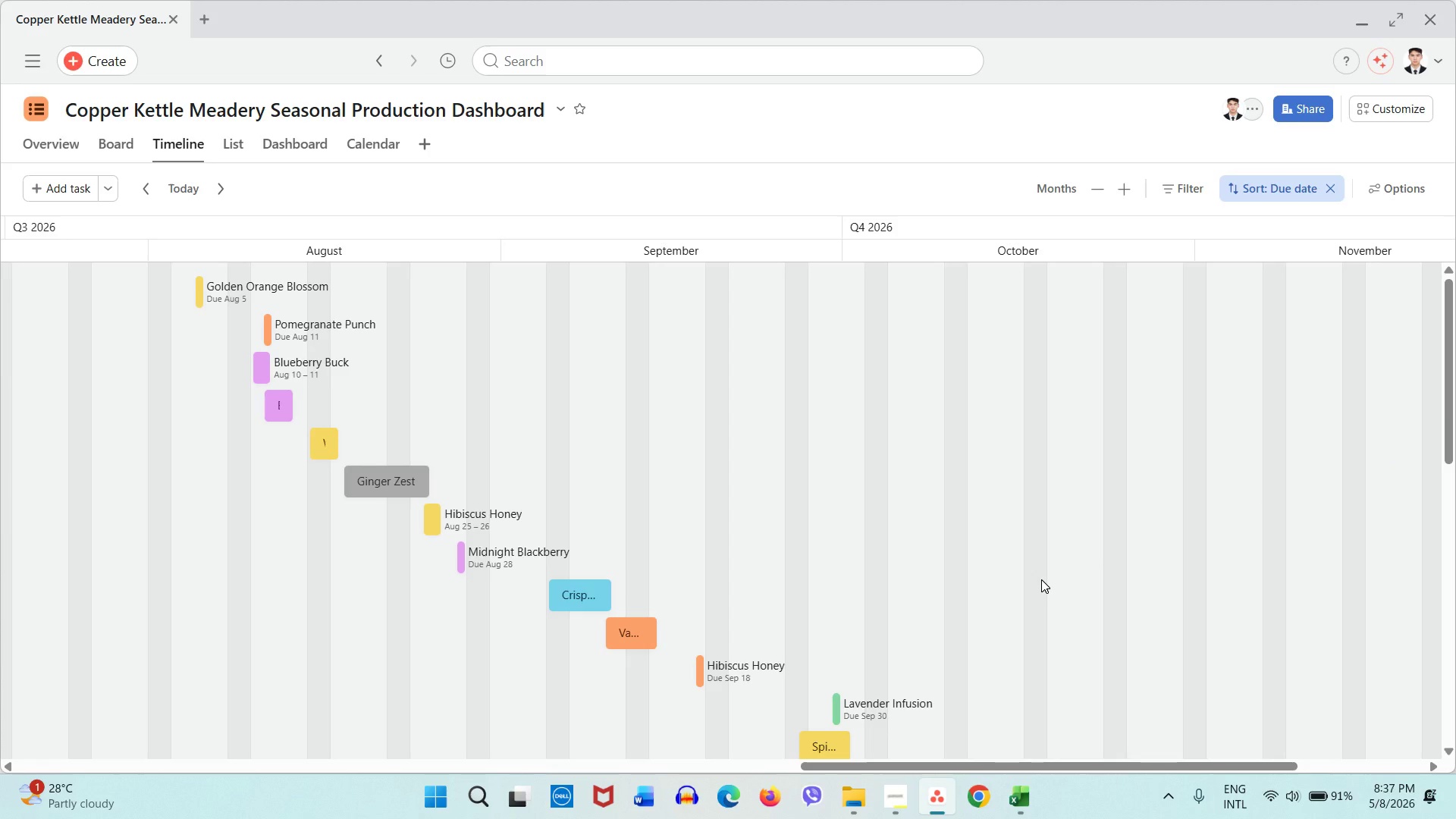 
left_click([115, 146])
 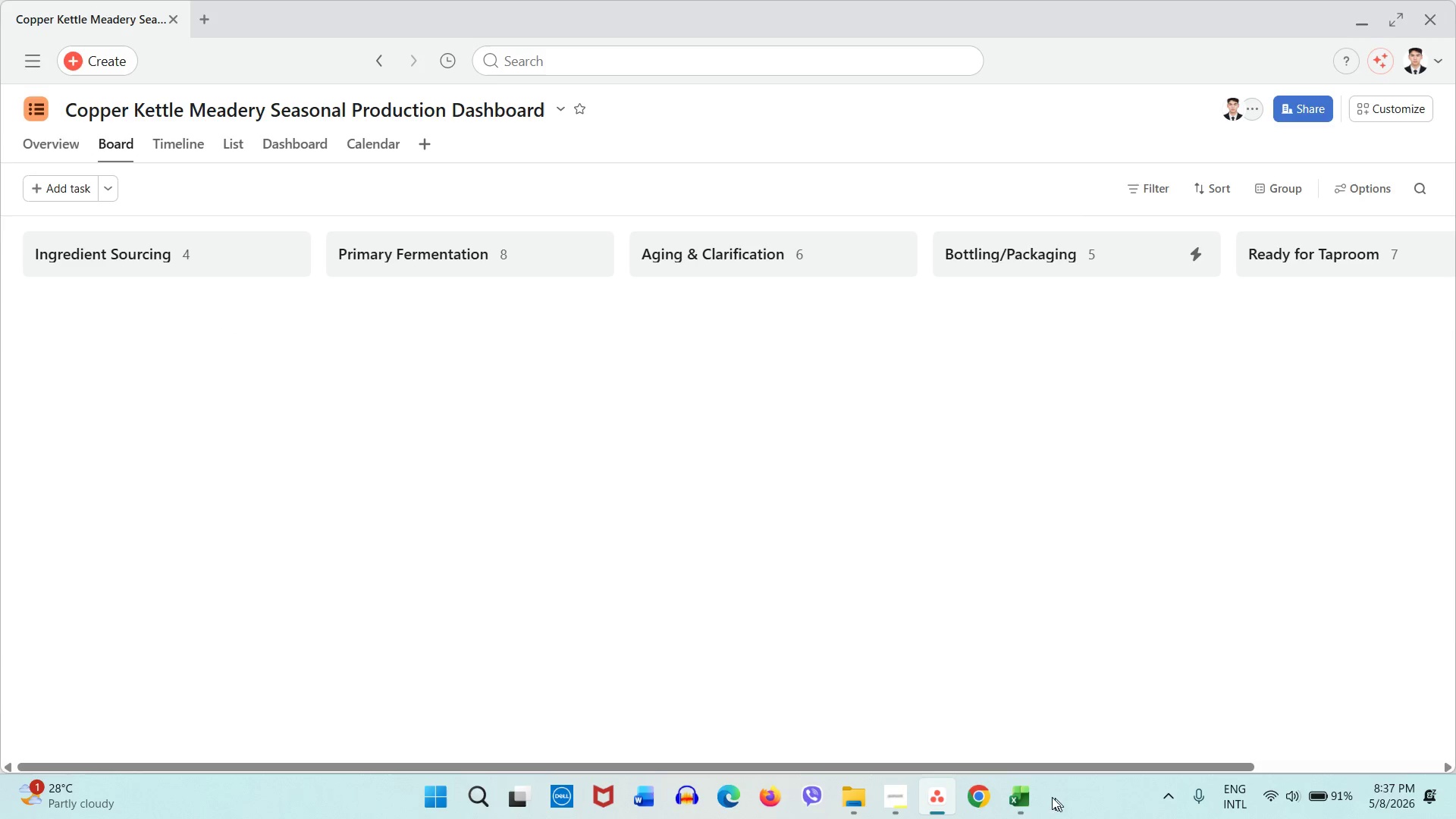 
left_click([1016, 795])
 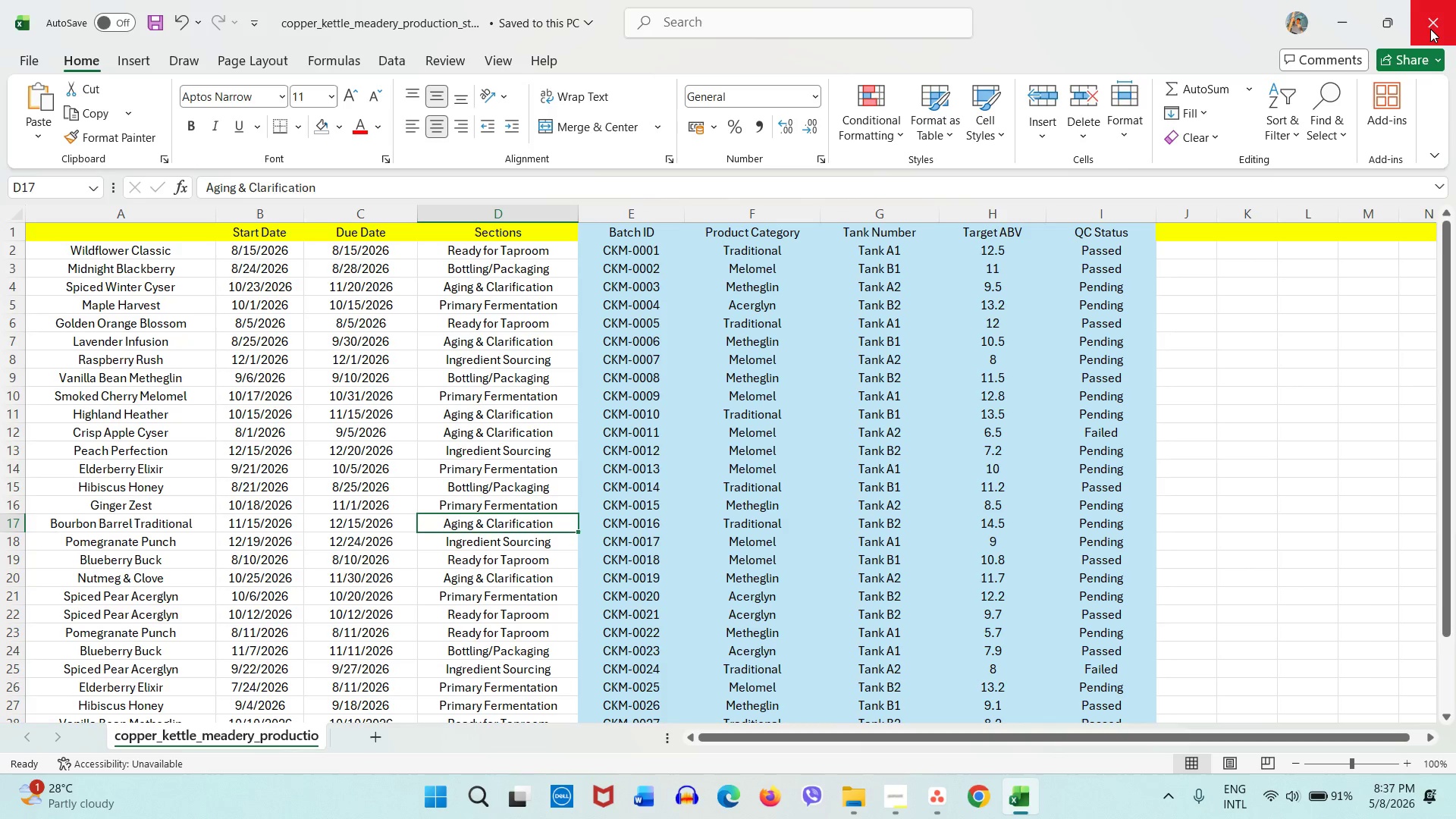 
left_click([1430, 29])
 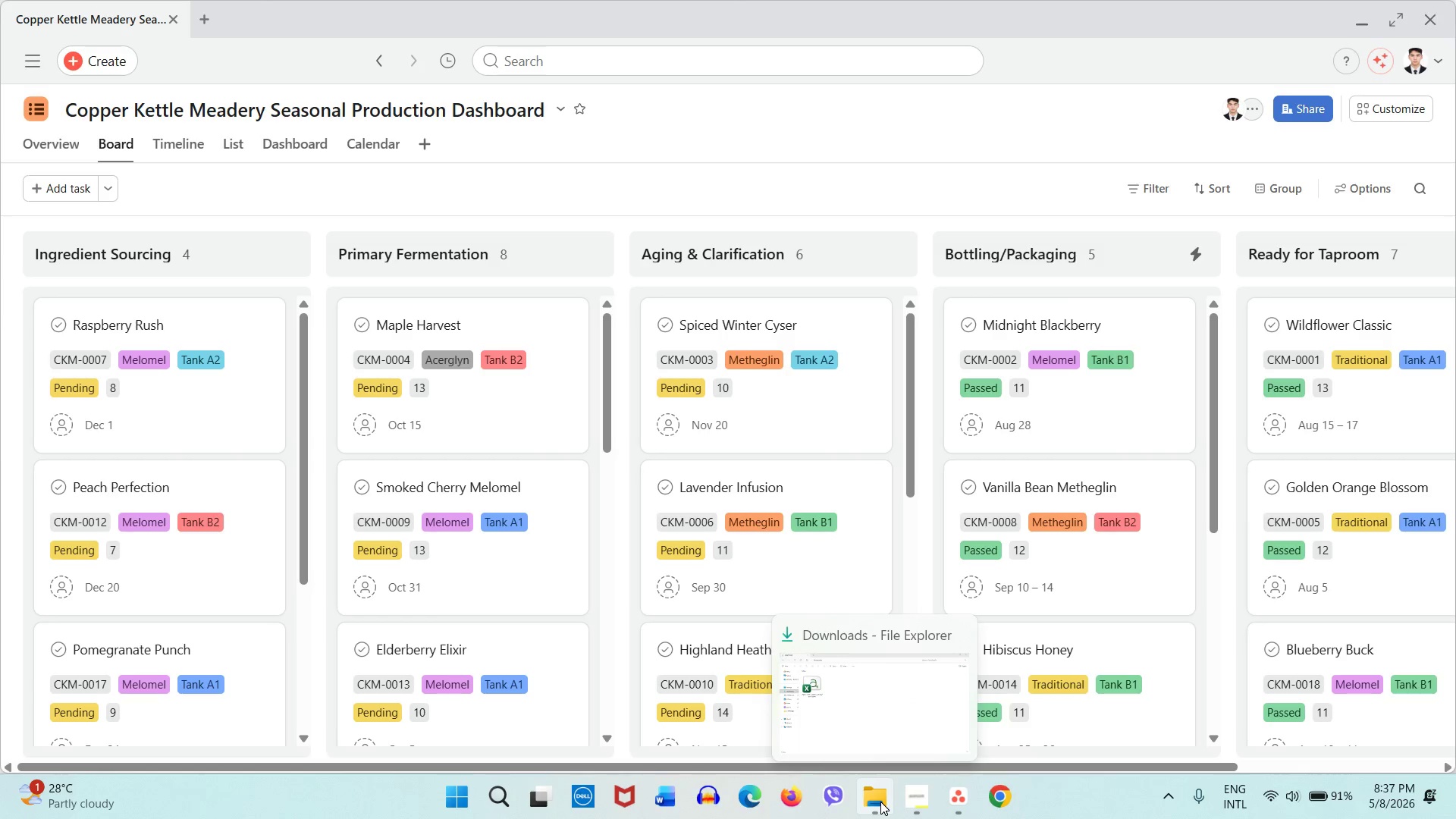 
left_click([880, 802])
 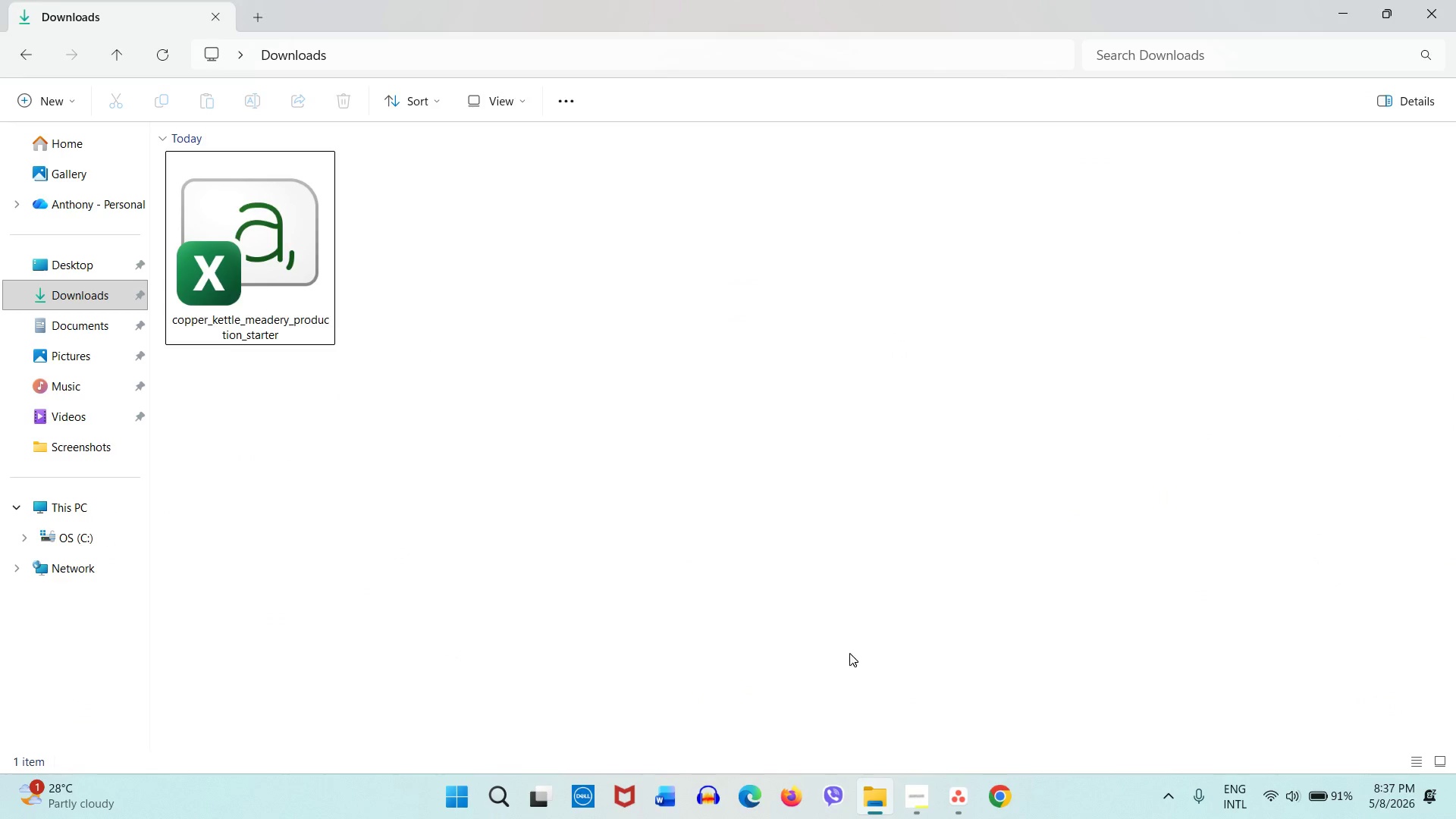 
left_click([736, 472])
 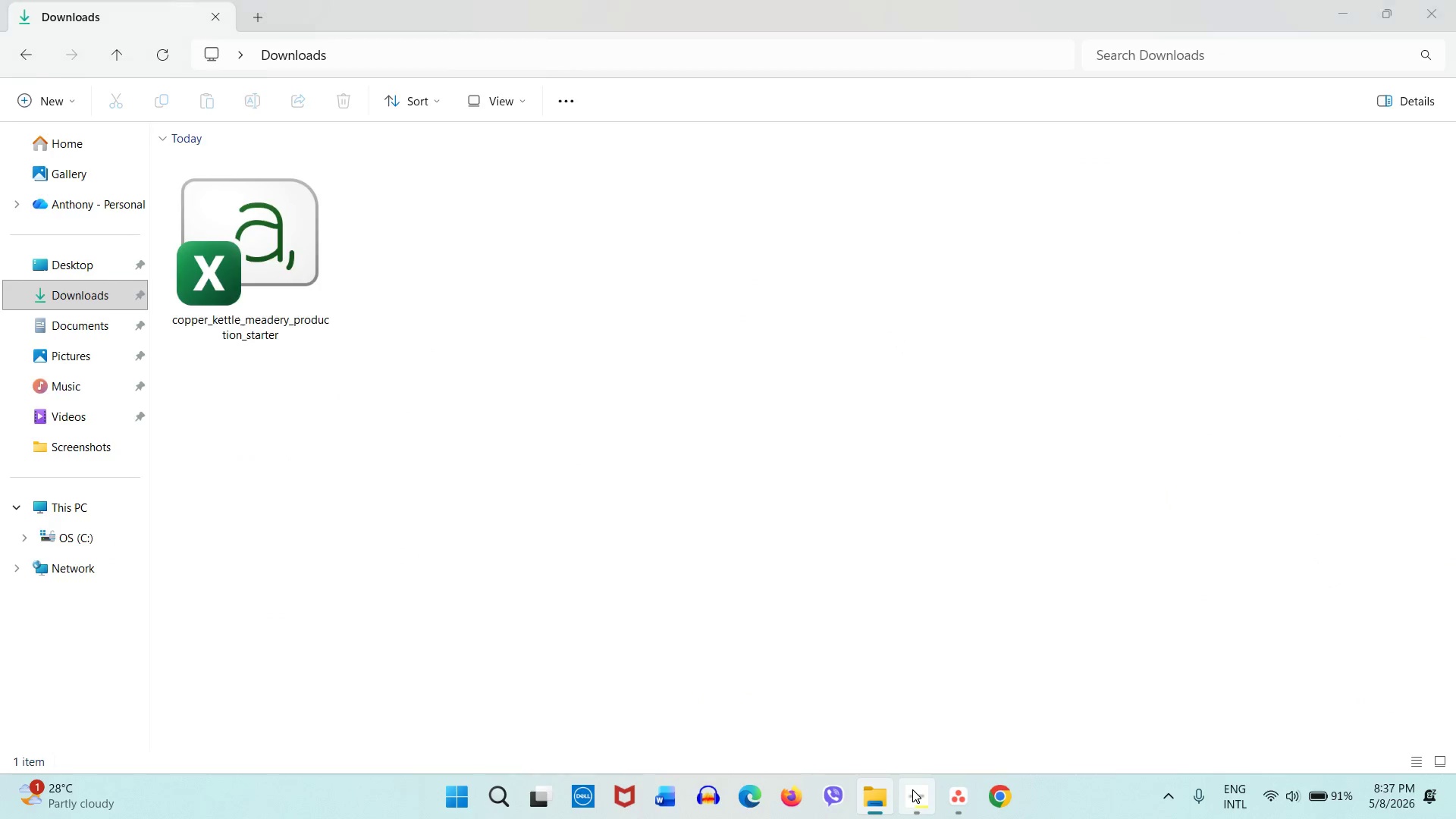 
left_click([912, 789])